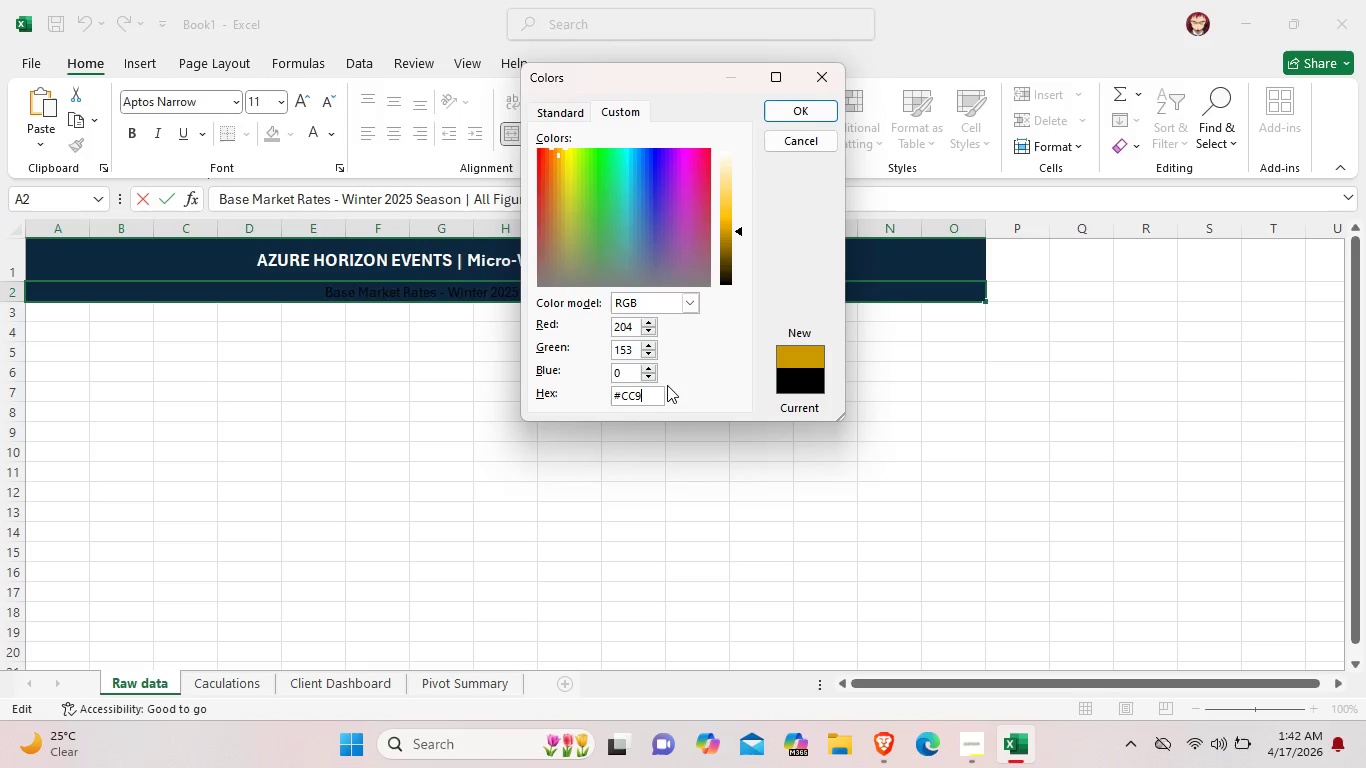 
key(Backspace)
 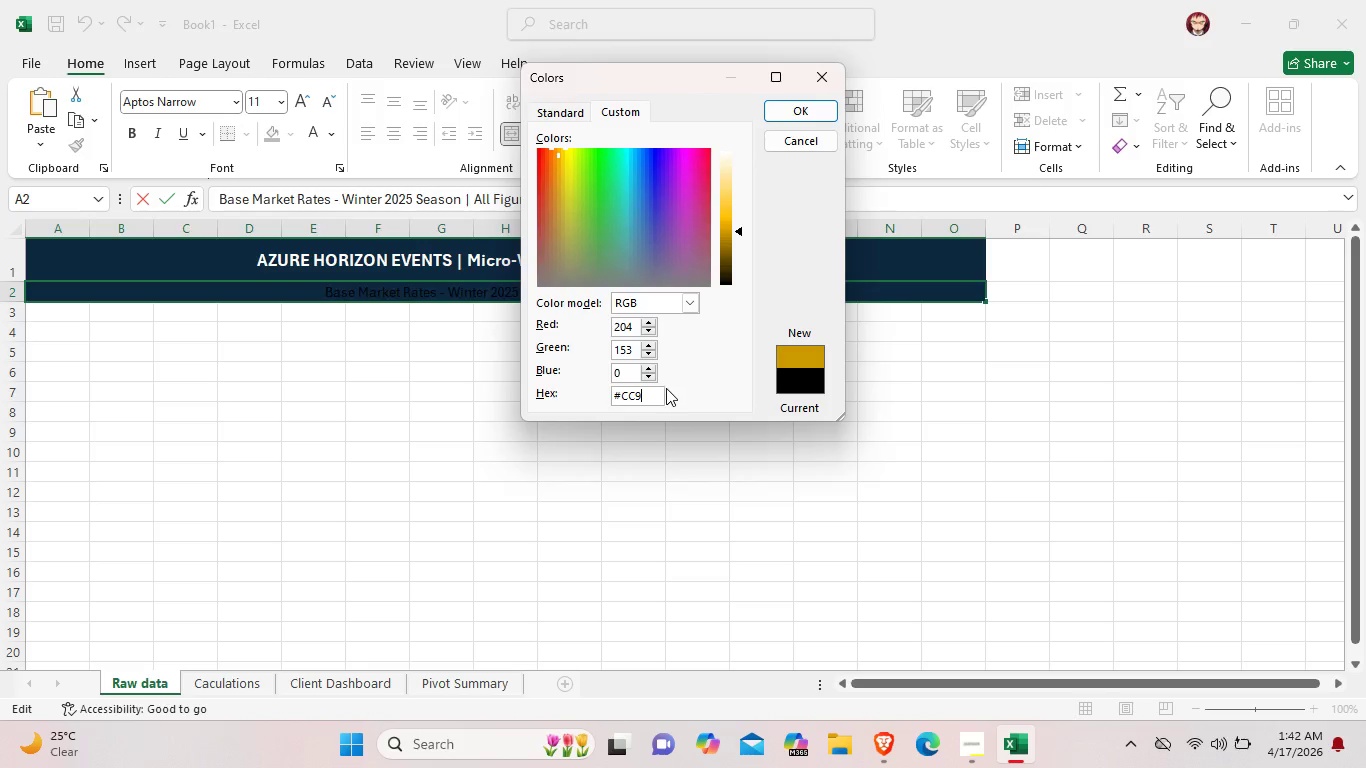 
key(Backspace)
 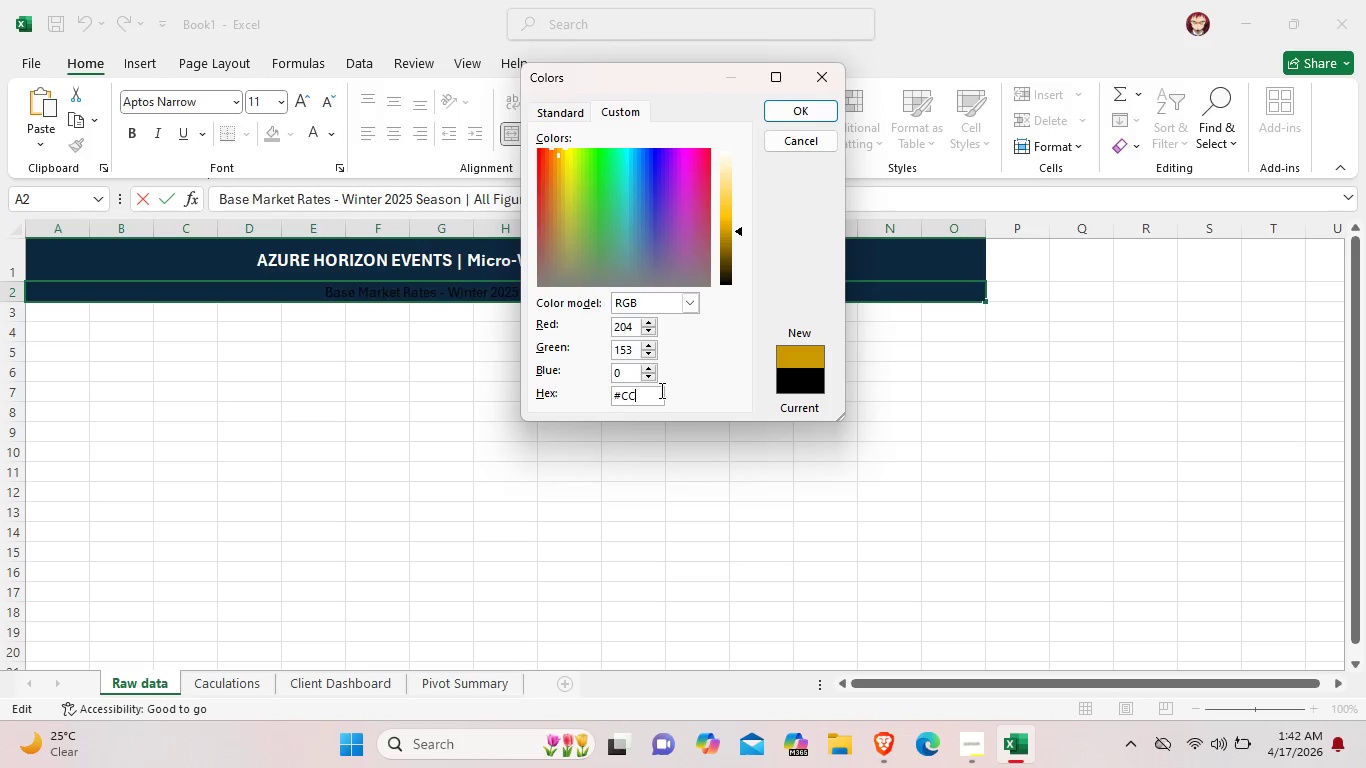 
key(Backspace)
 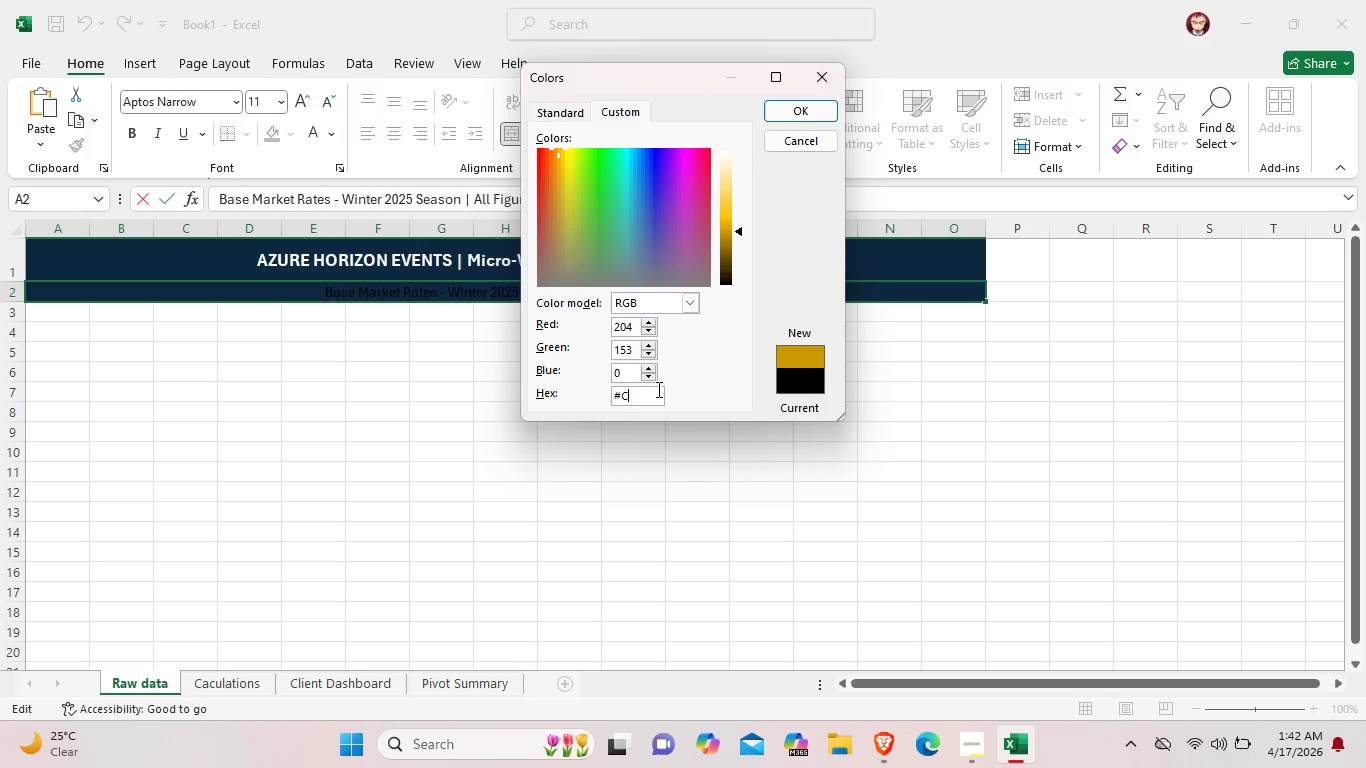 
key(Backspace)
 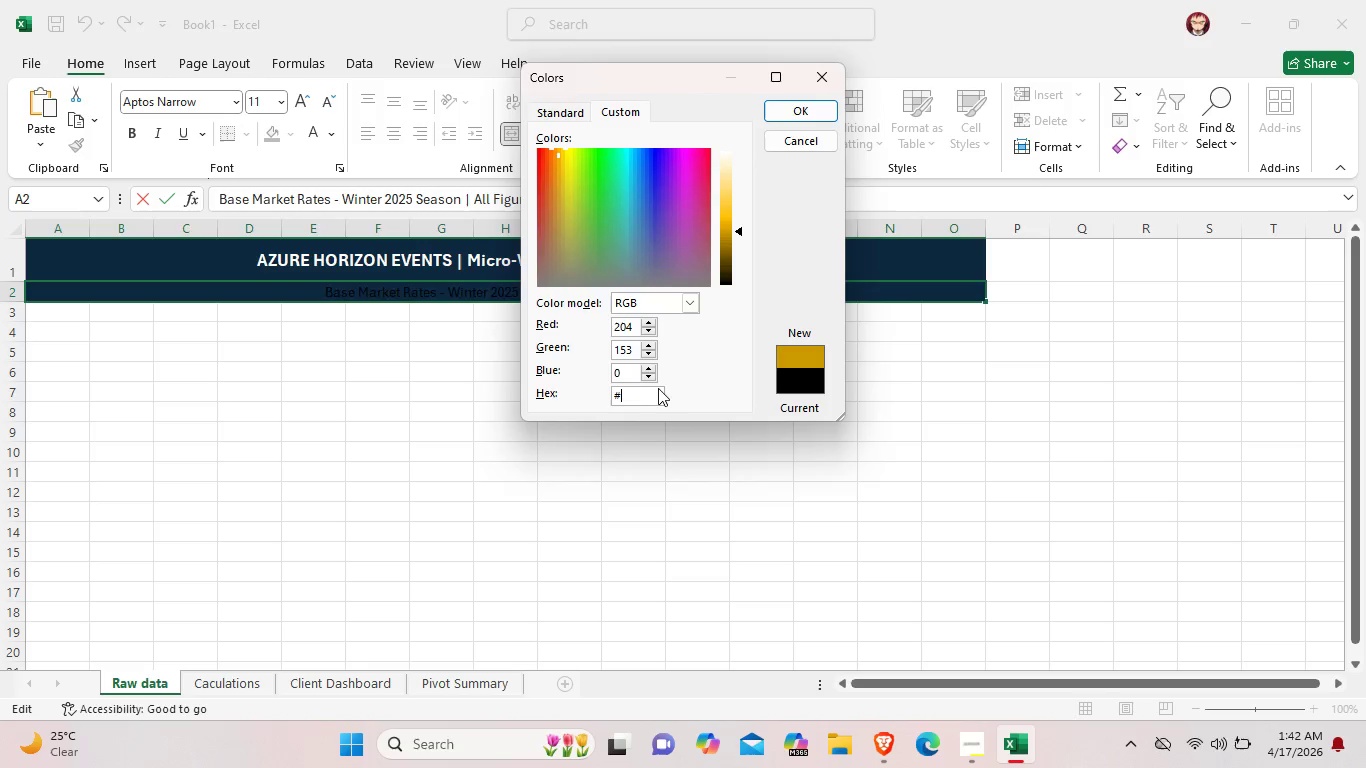 
key(Backspace)
 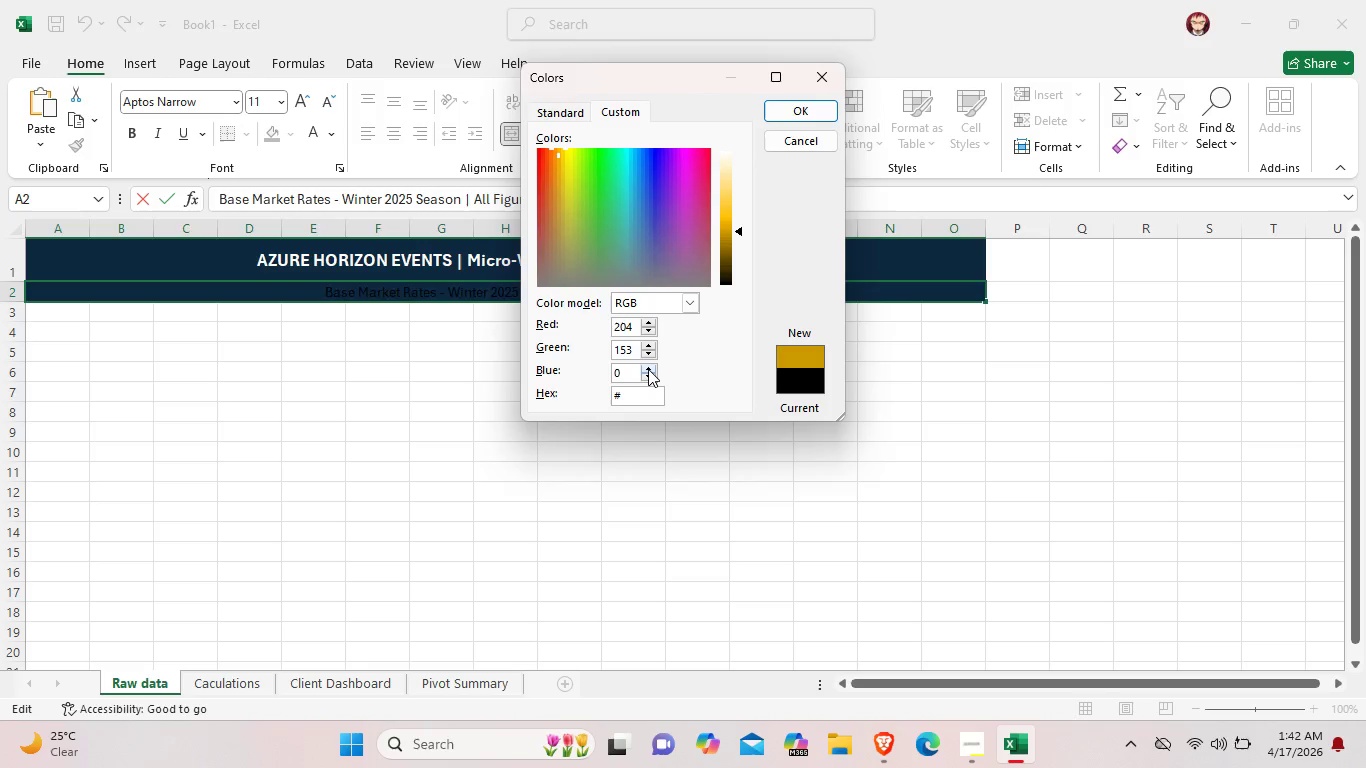 
type(FFD)
 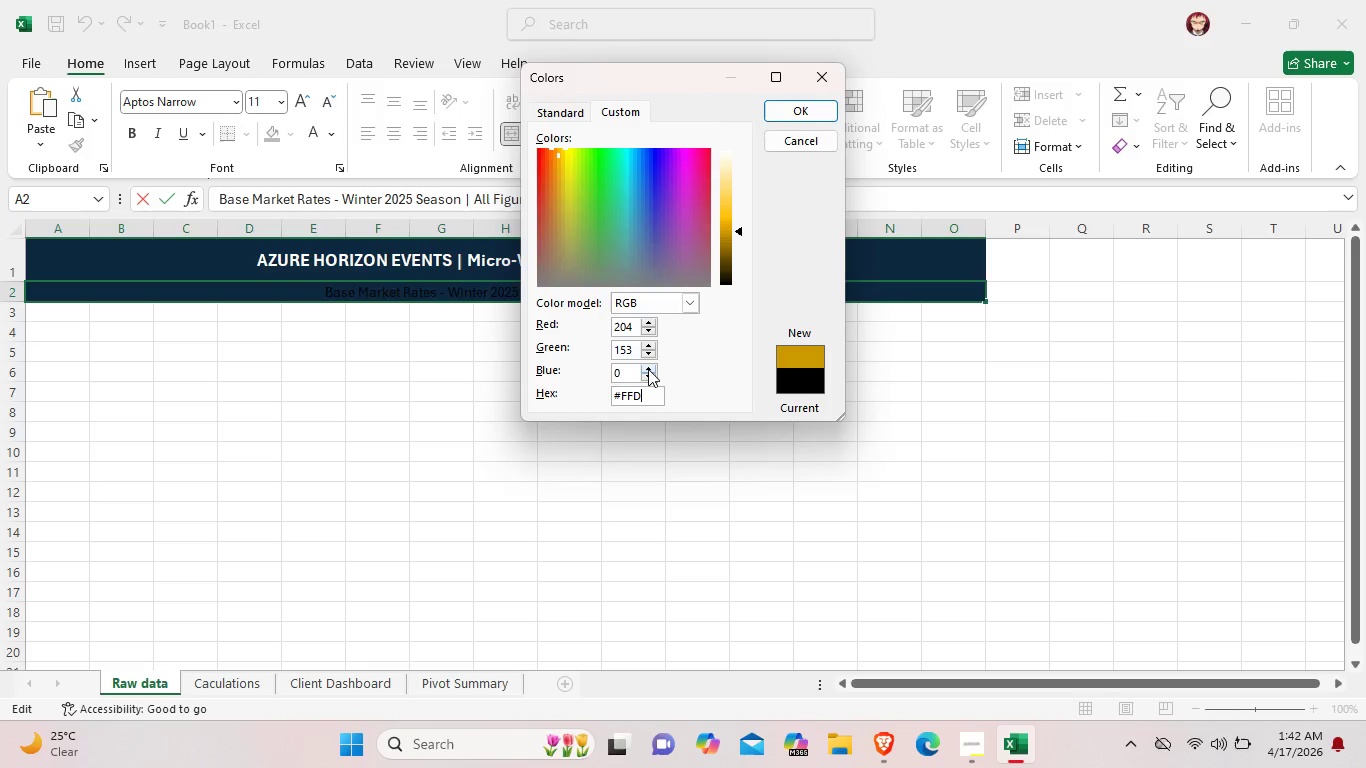 
hold_key(key=ShiftLeft, duration=0.84)
 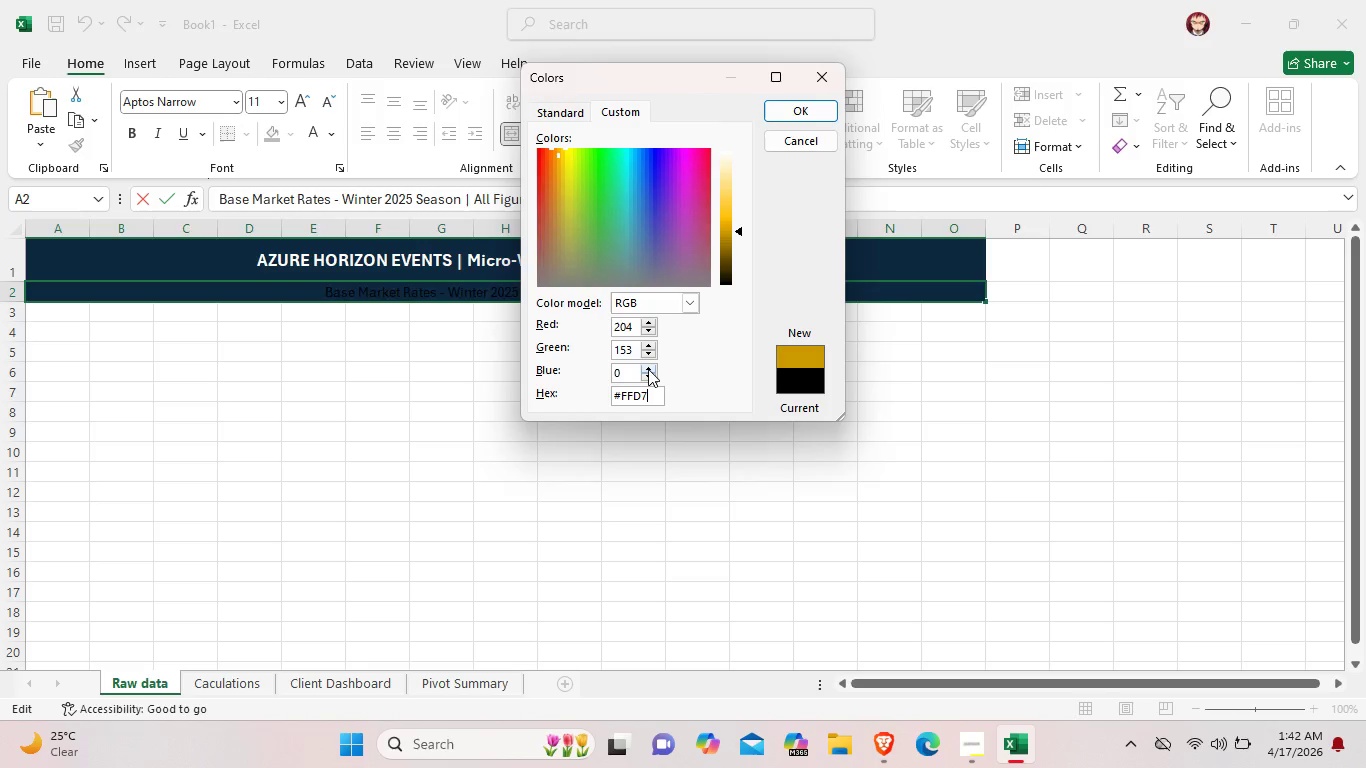 
type(700)
 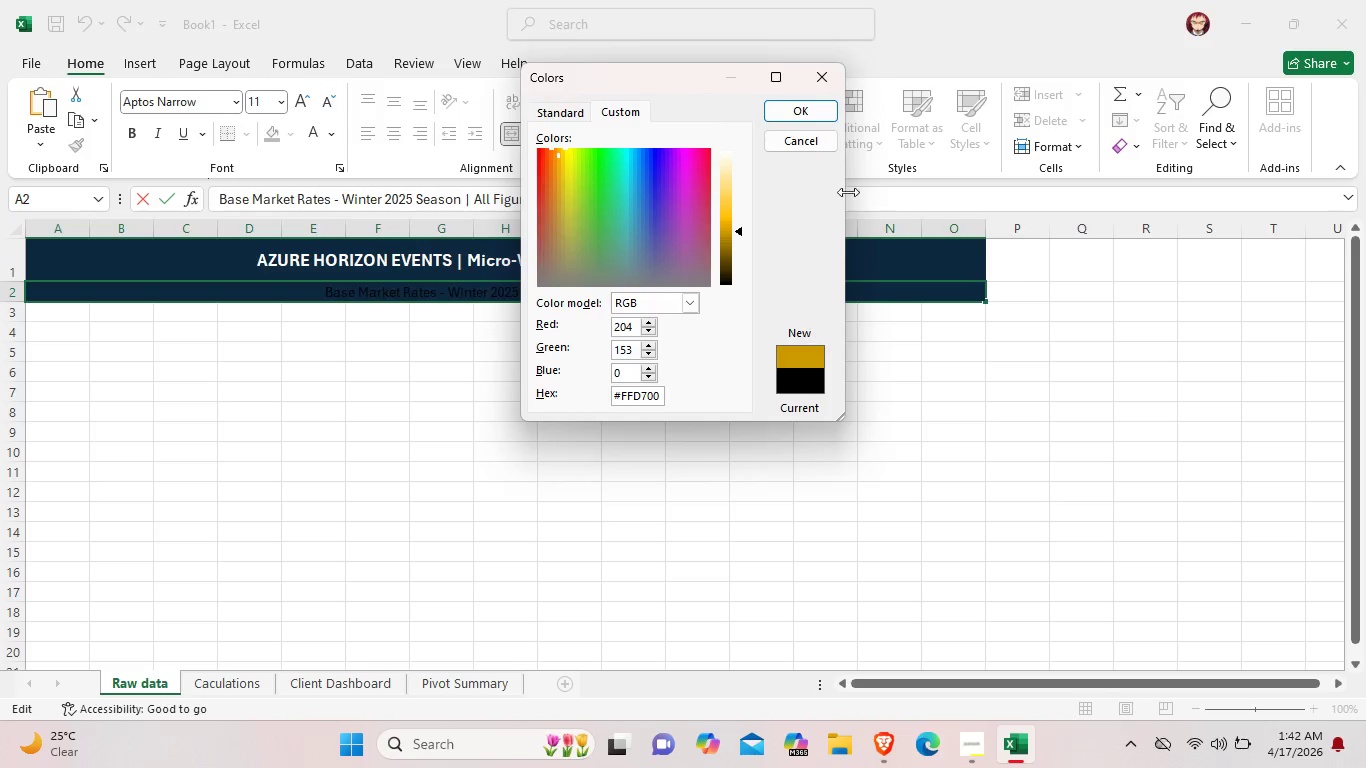 
left_click([818, 112])
 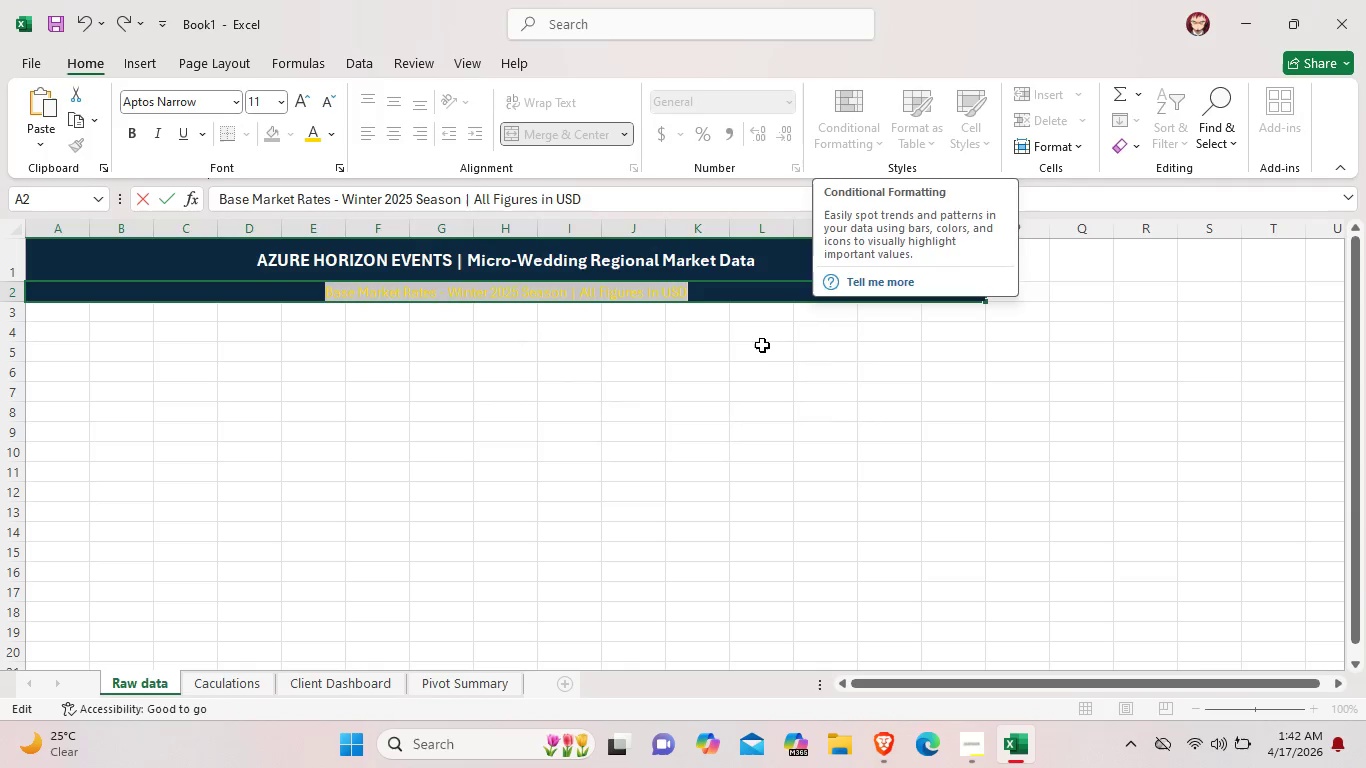 
left_click([762, 345])
 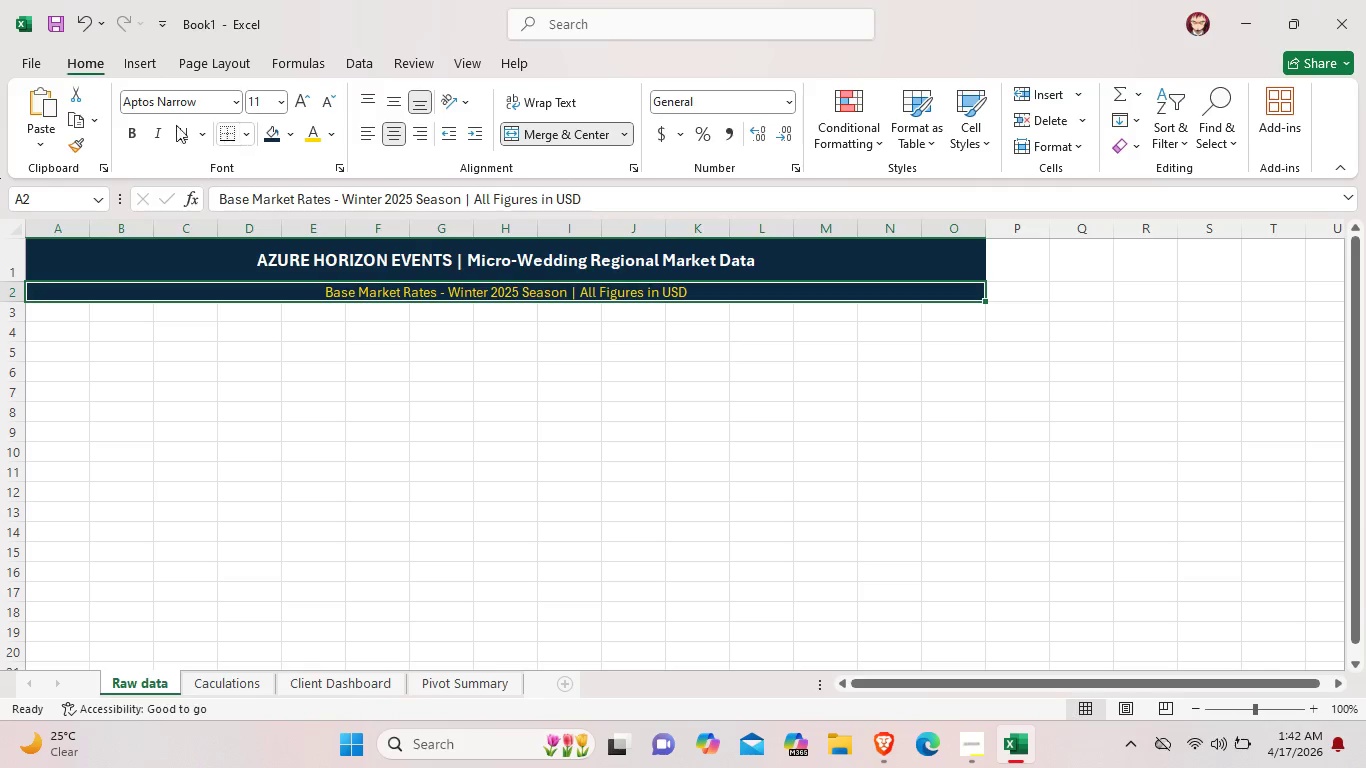 
left_click([140, 124])
 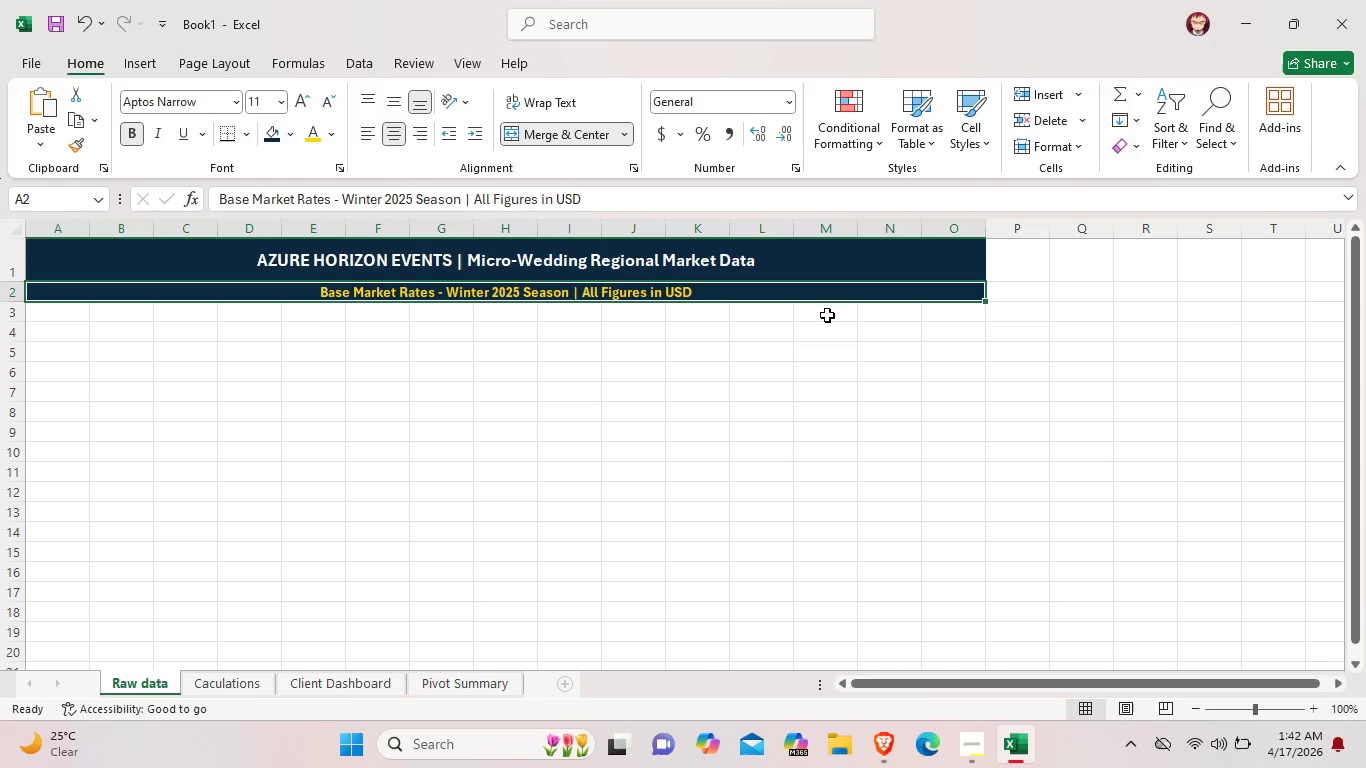 
left_click([796, 340])
 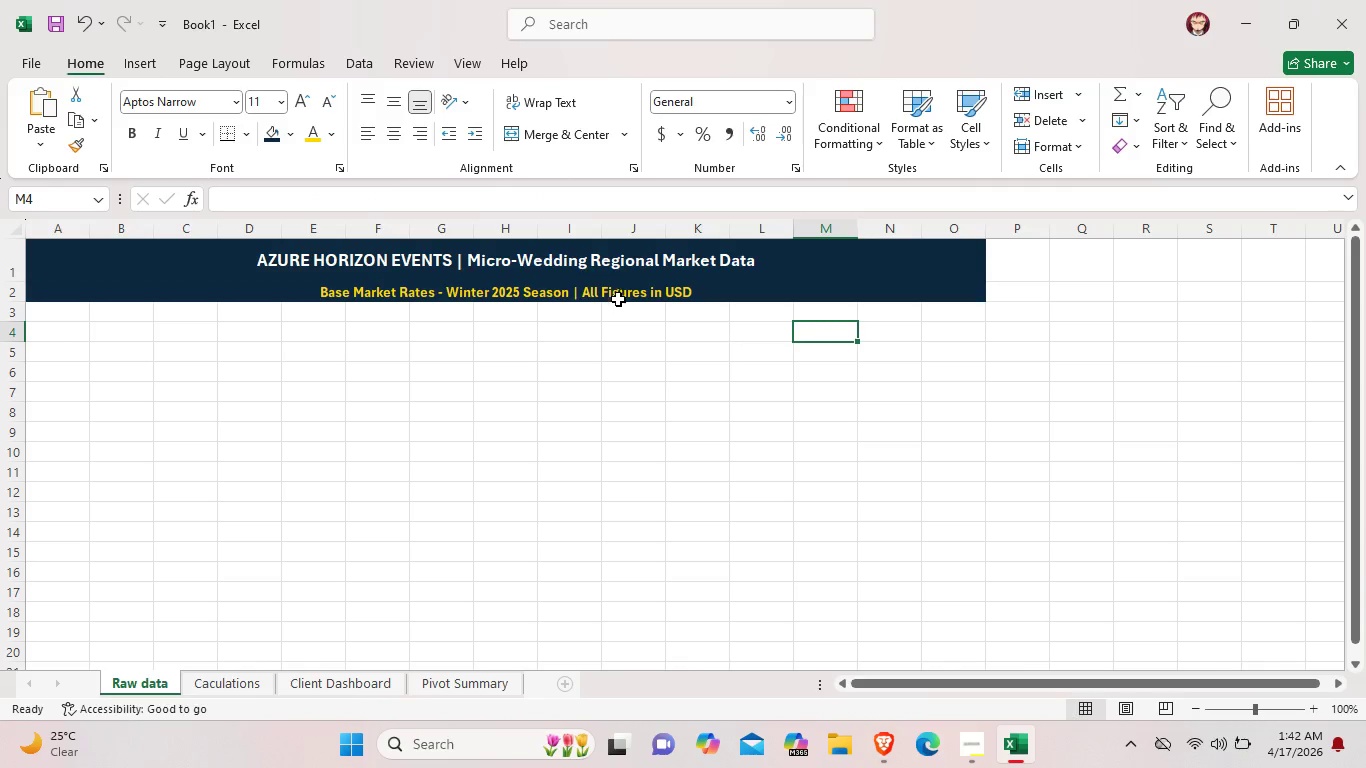 
left_click([619, 294])
 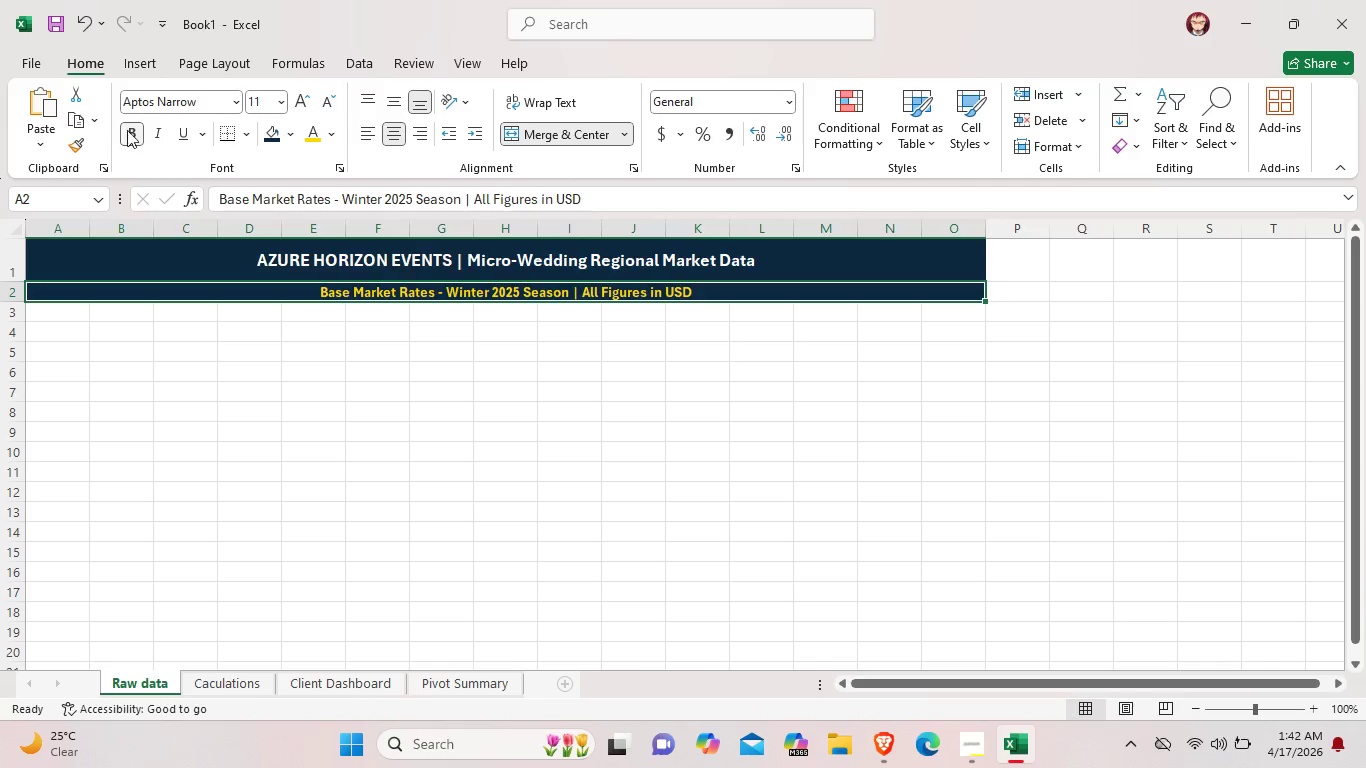 
left_click([132, 130])
 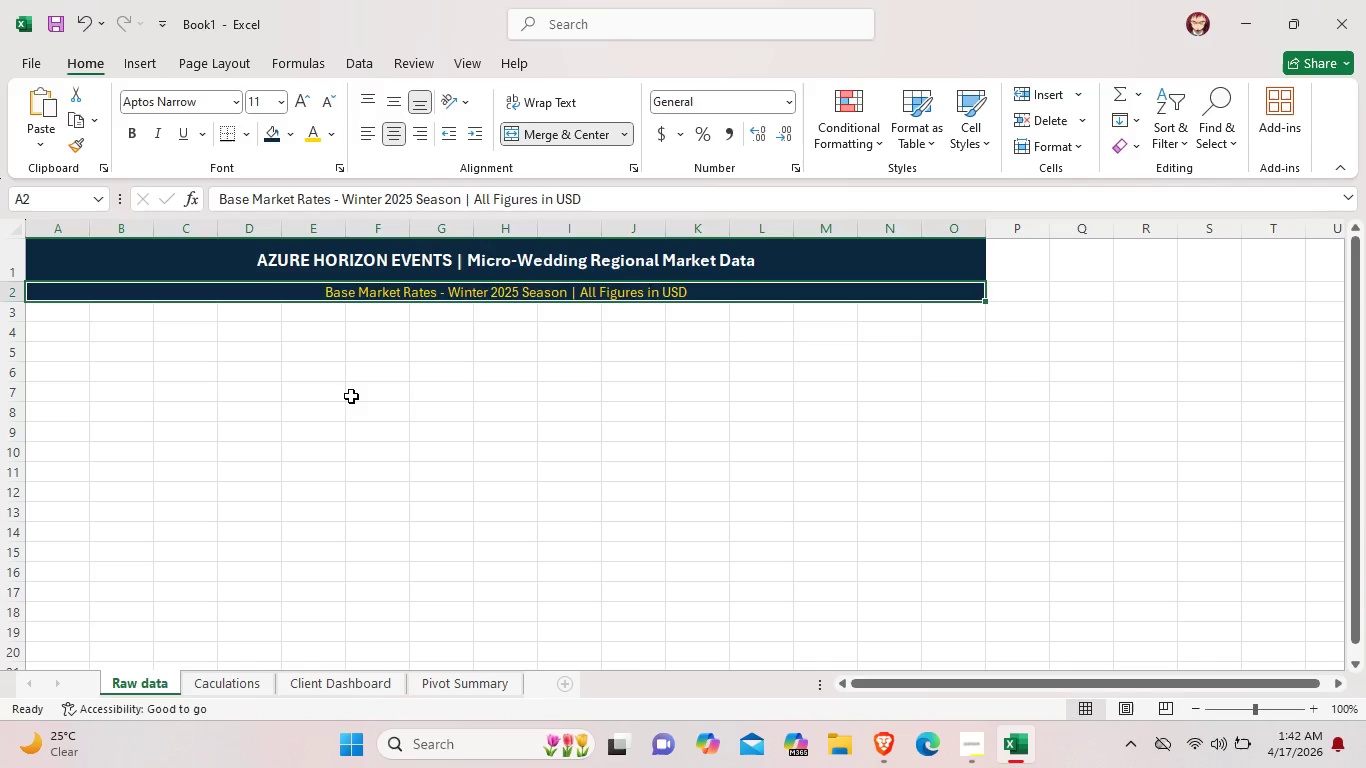 
left_click([351, 396])
 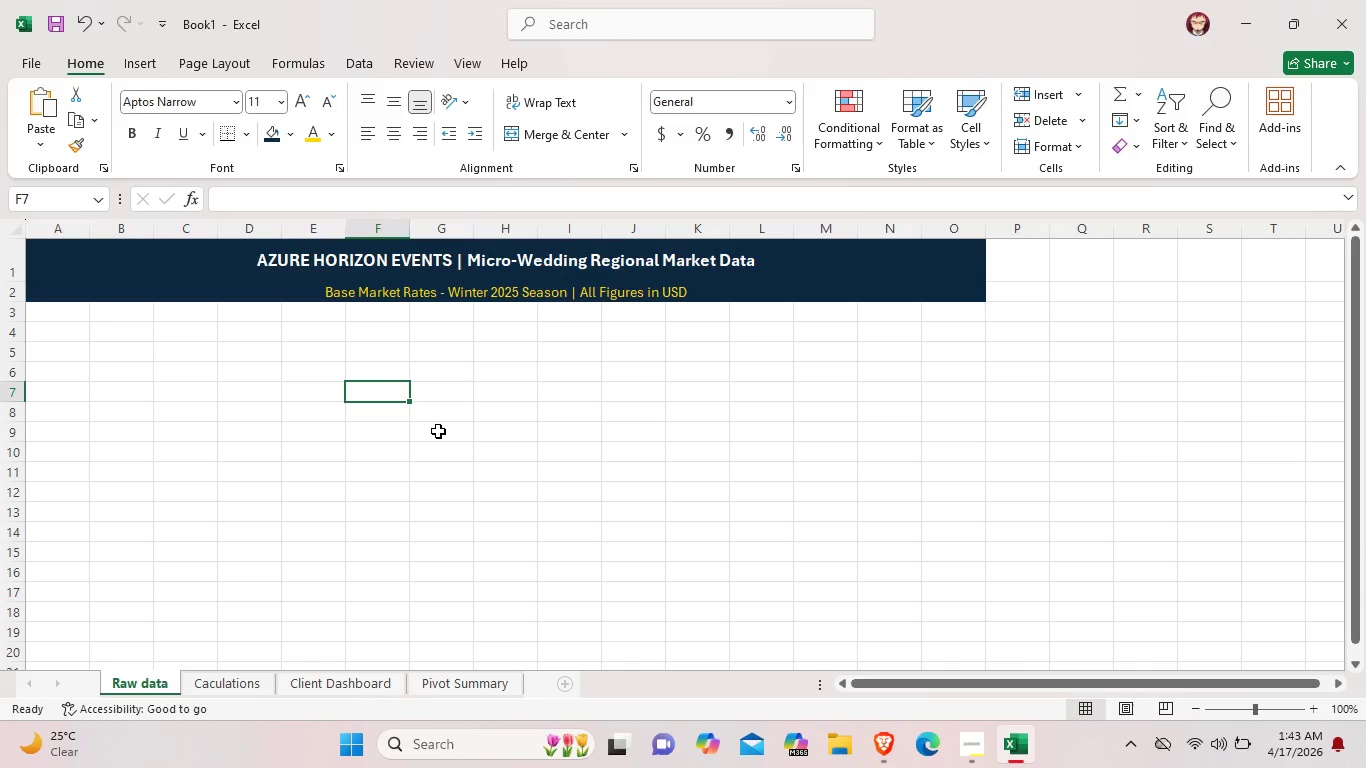 
wait(86.06)
 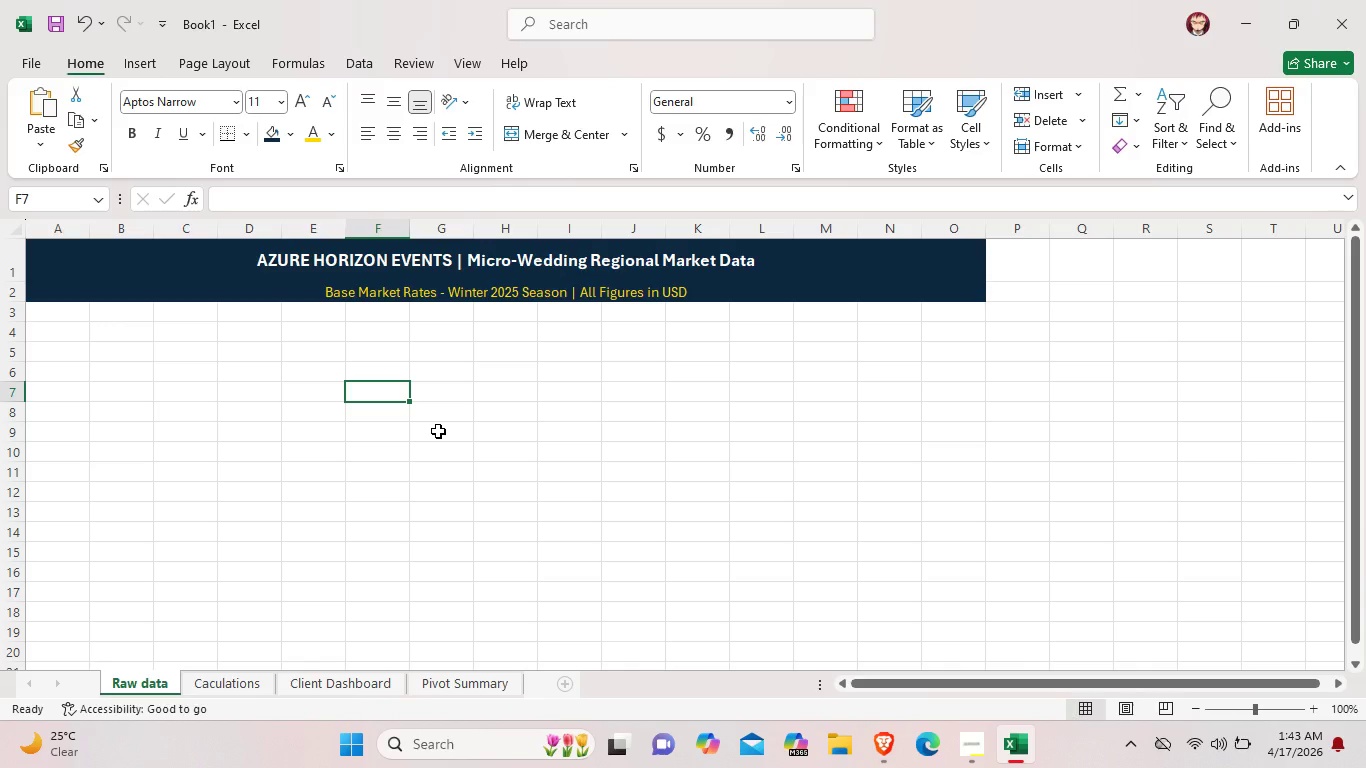 
left_click([403, 330])
 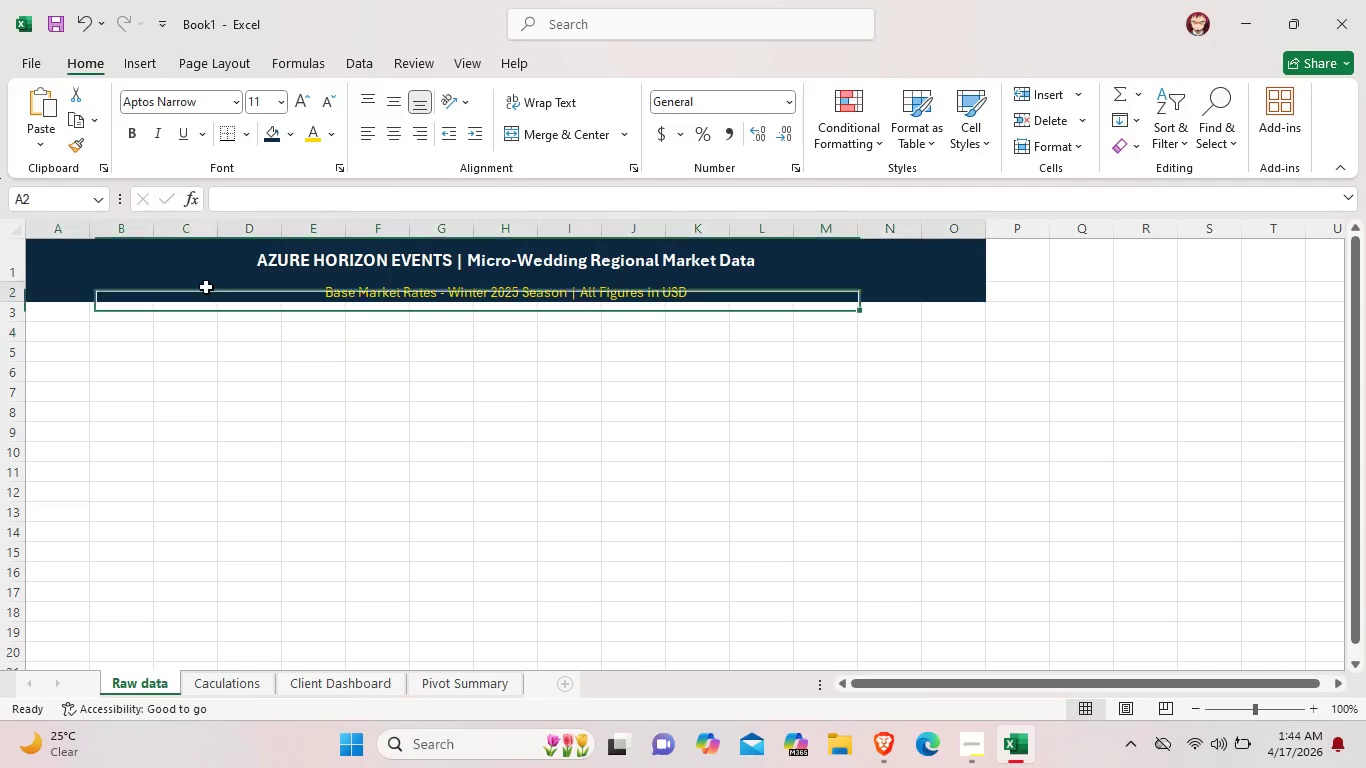 
left_click([206, 287])
 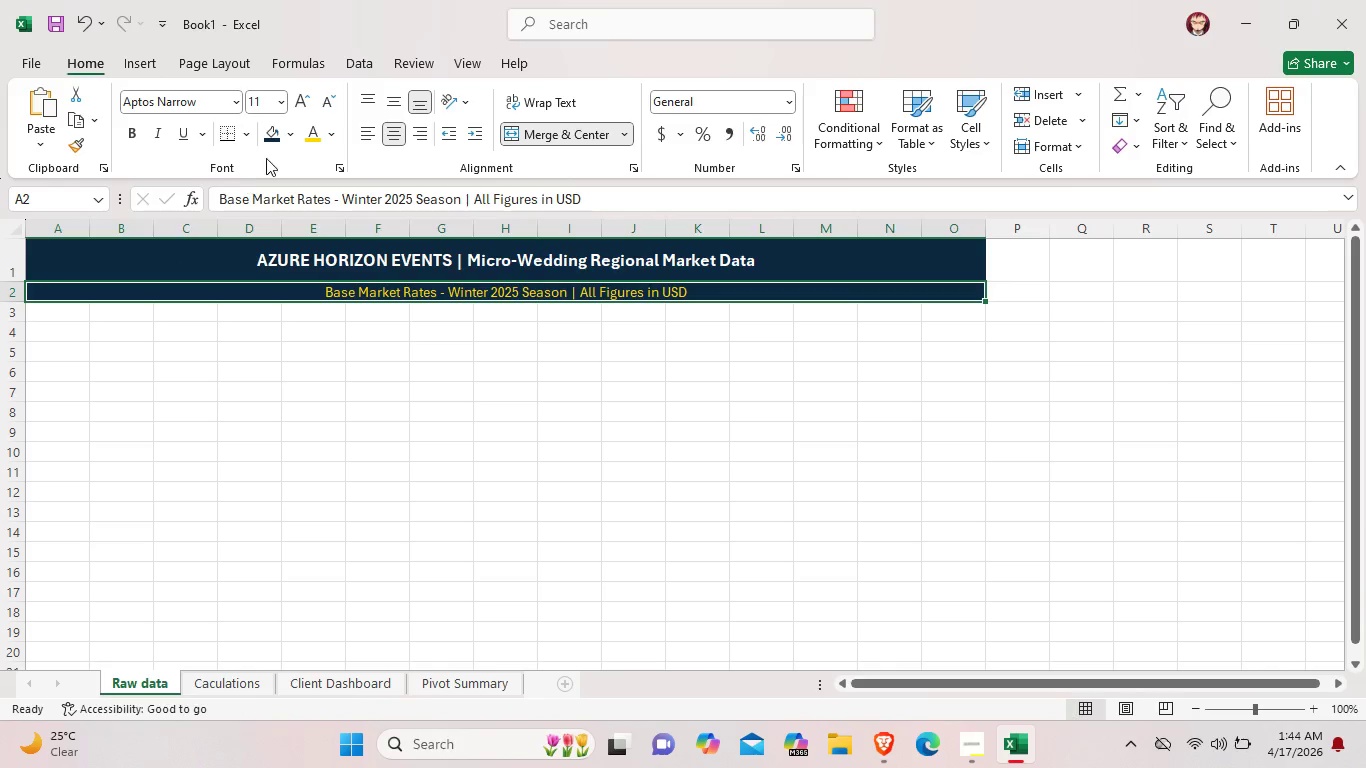 
left_click([139, 306])
 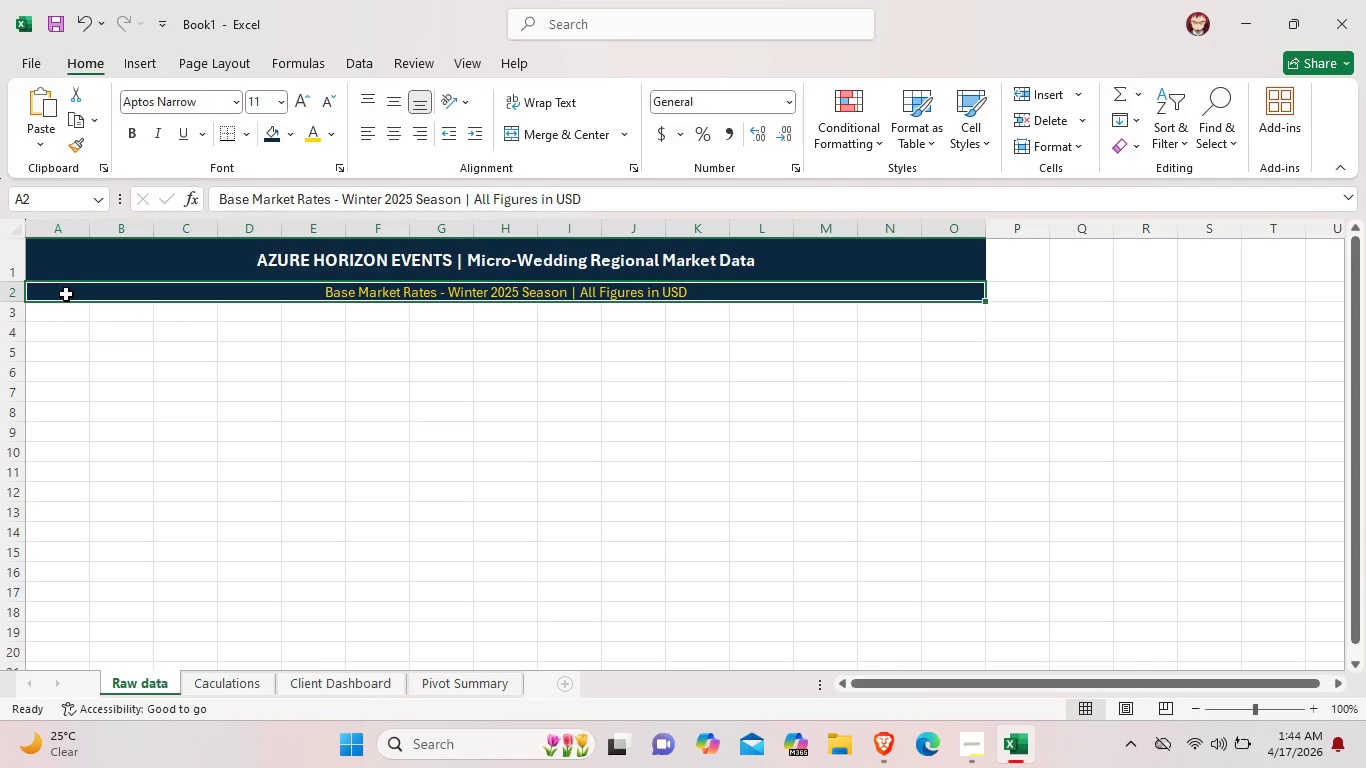 
left_click([66, 294])
 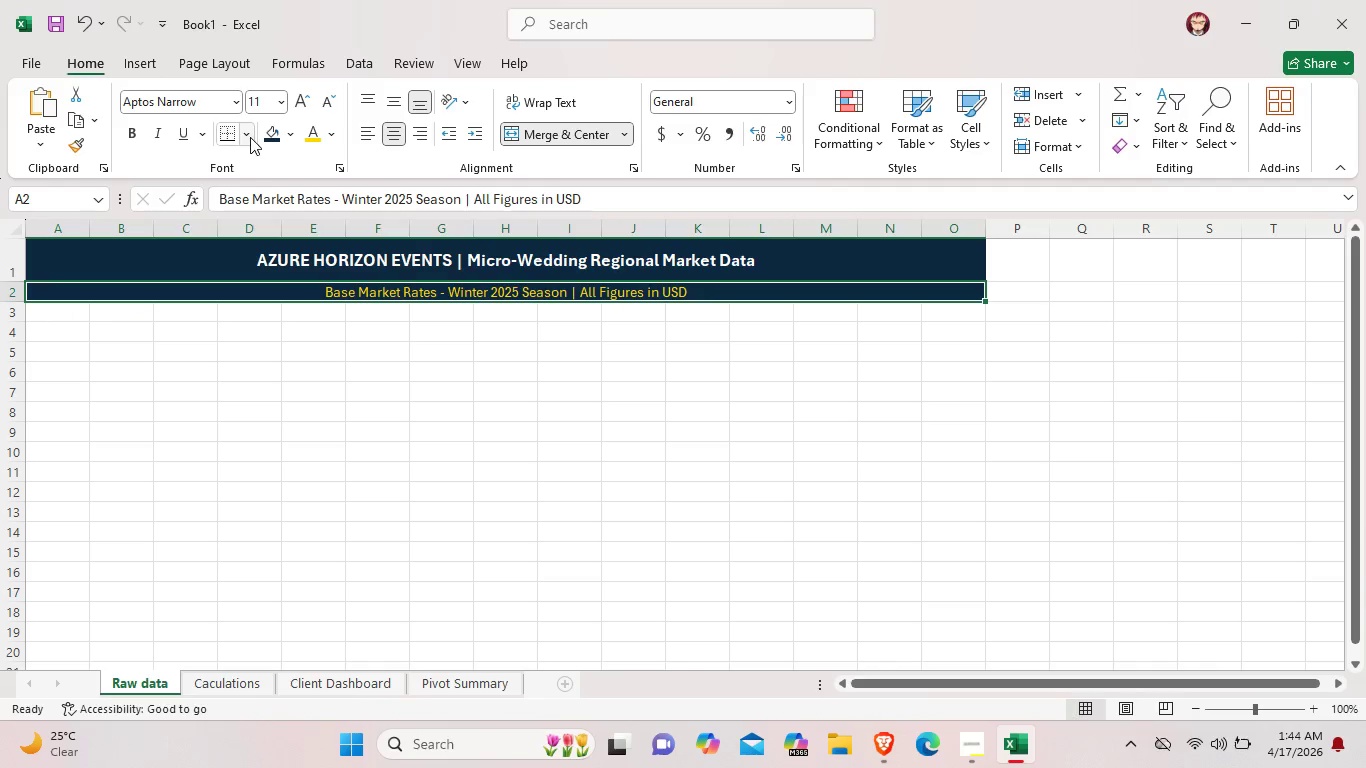 
left_click([250, 137])
 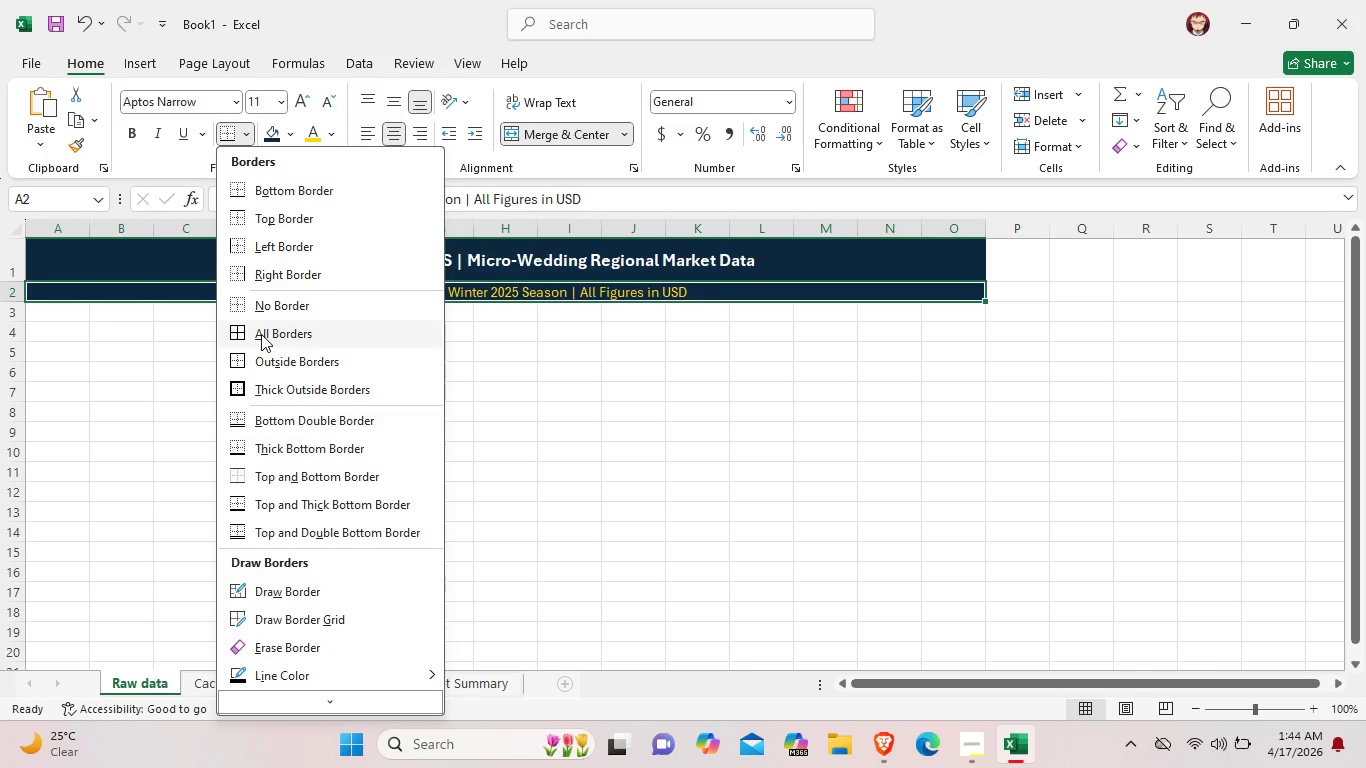 
wait(5.36)
 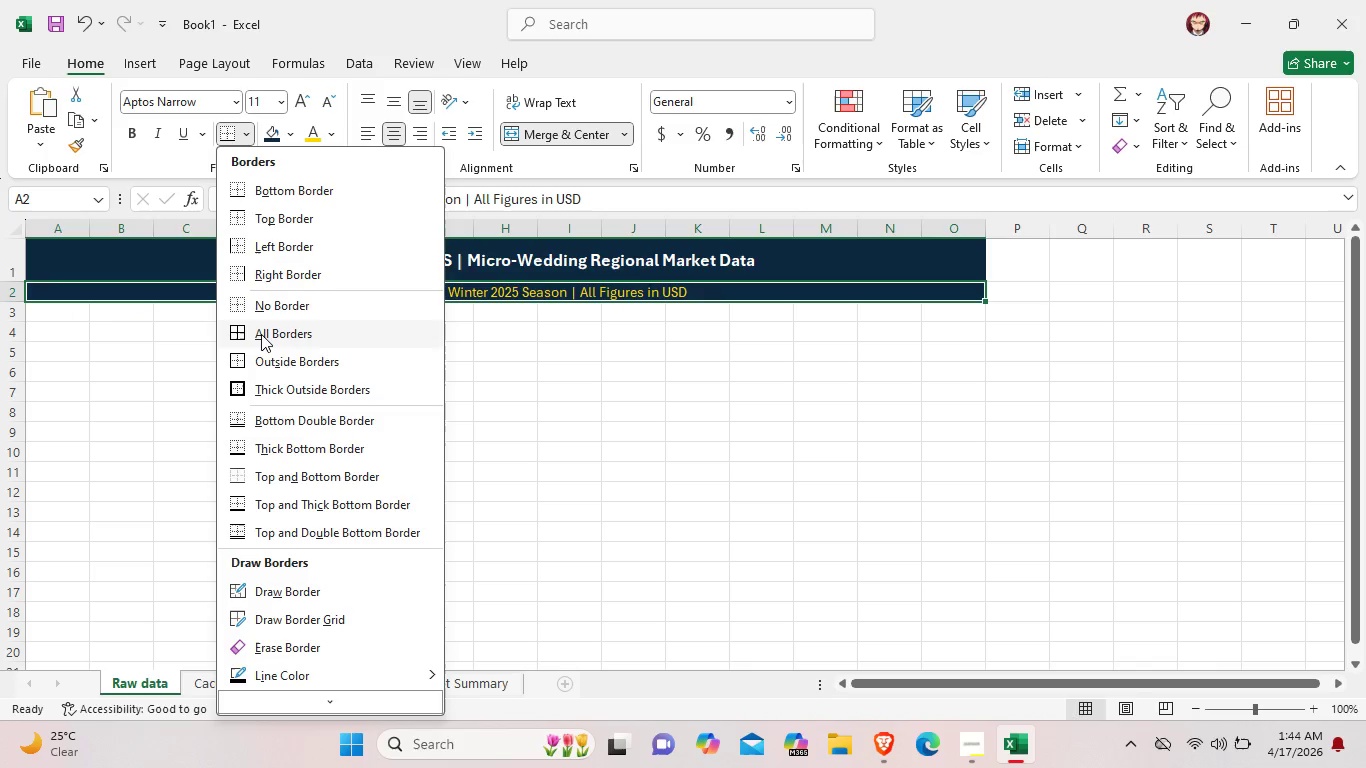 
left_click([261, 334])
 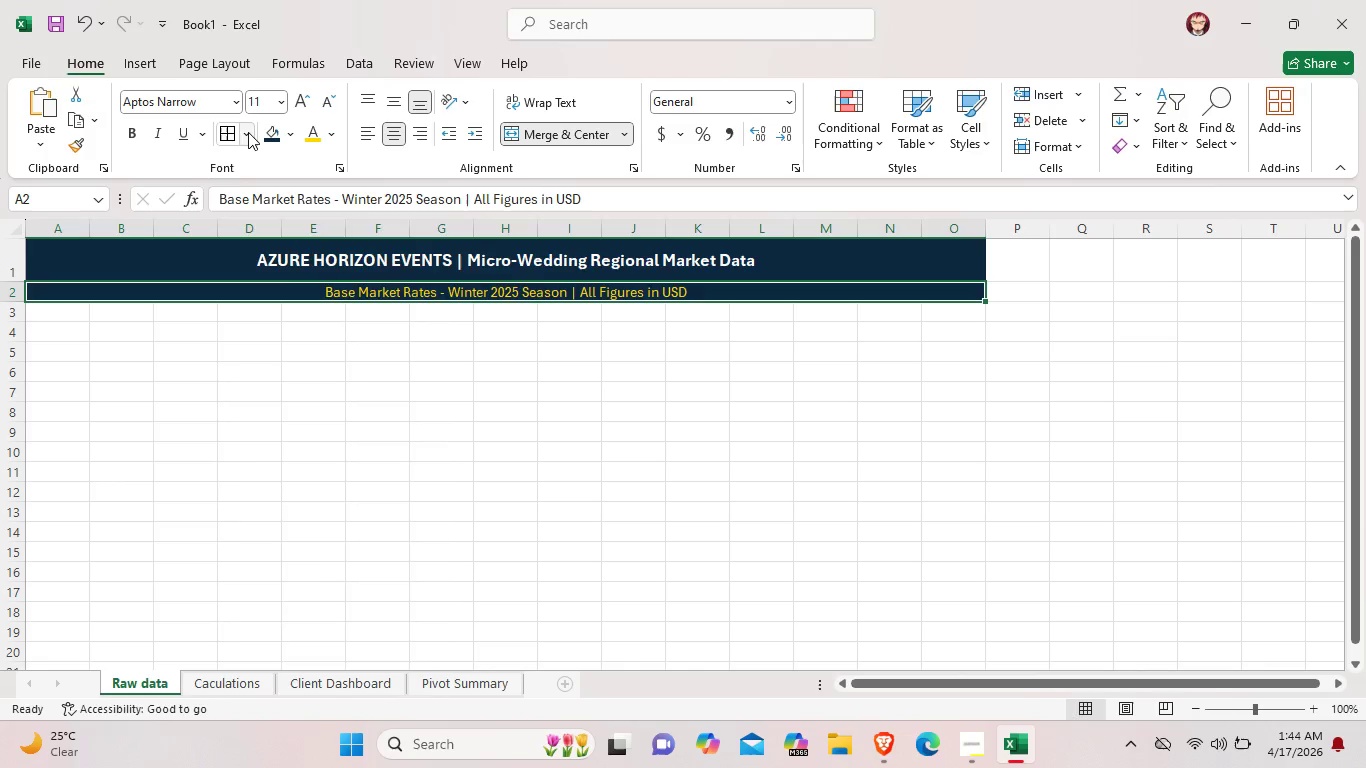 
left_click([248, 132])
 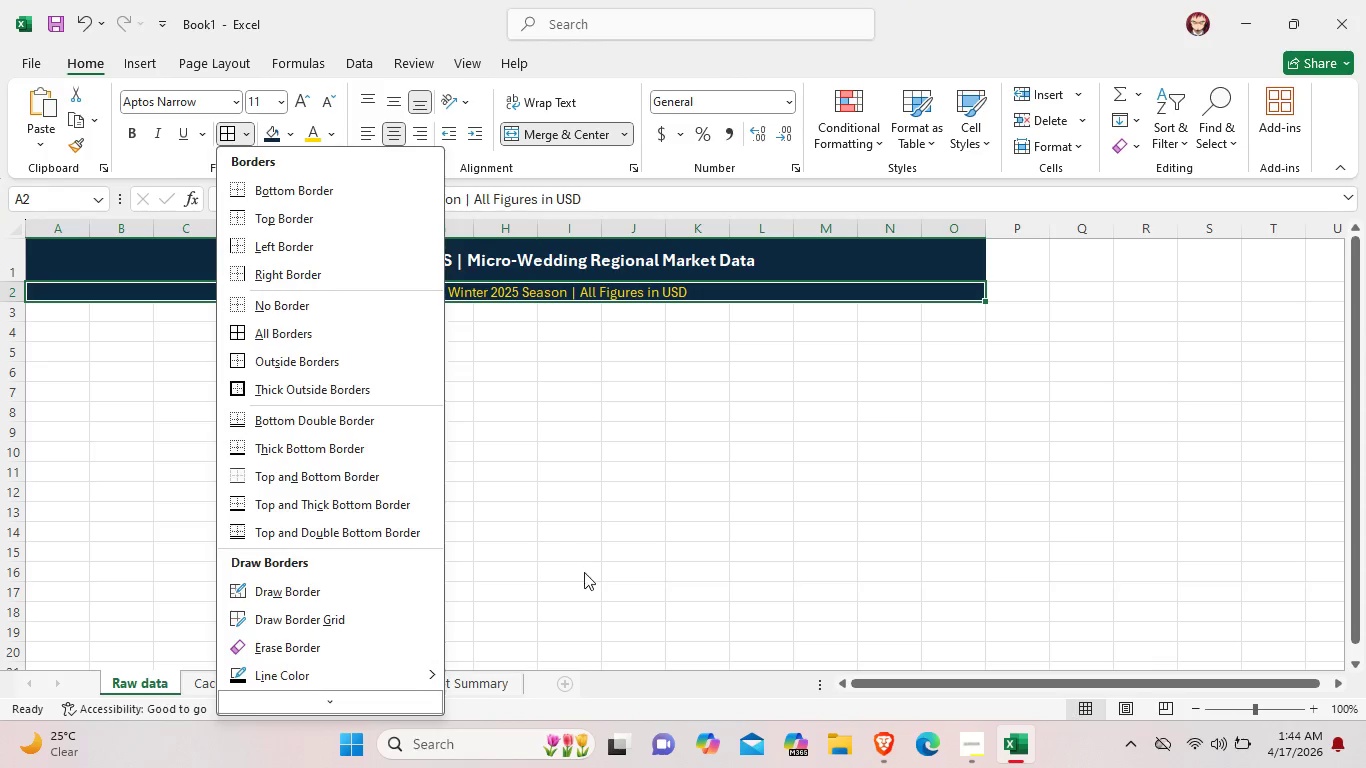 
left_click([584, 573])
 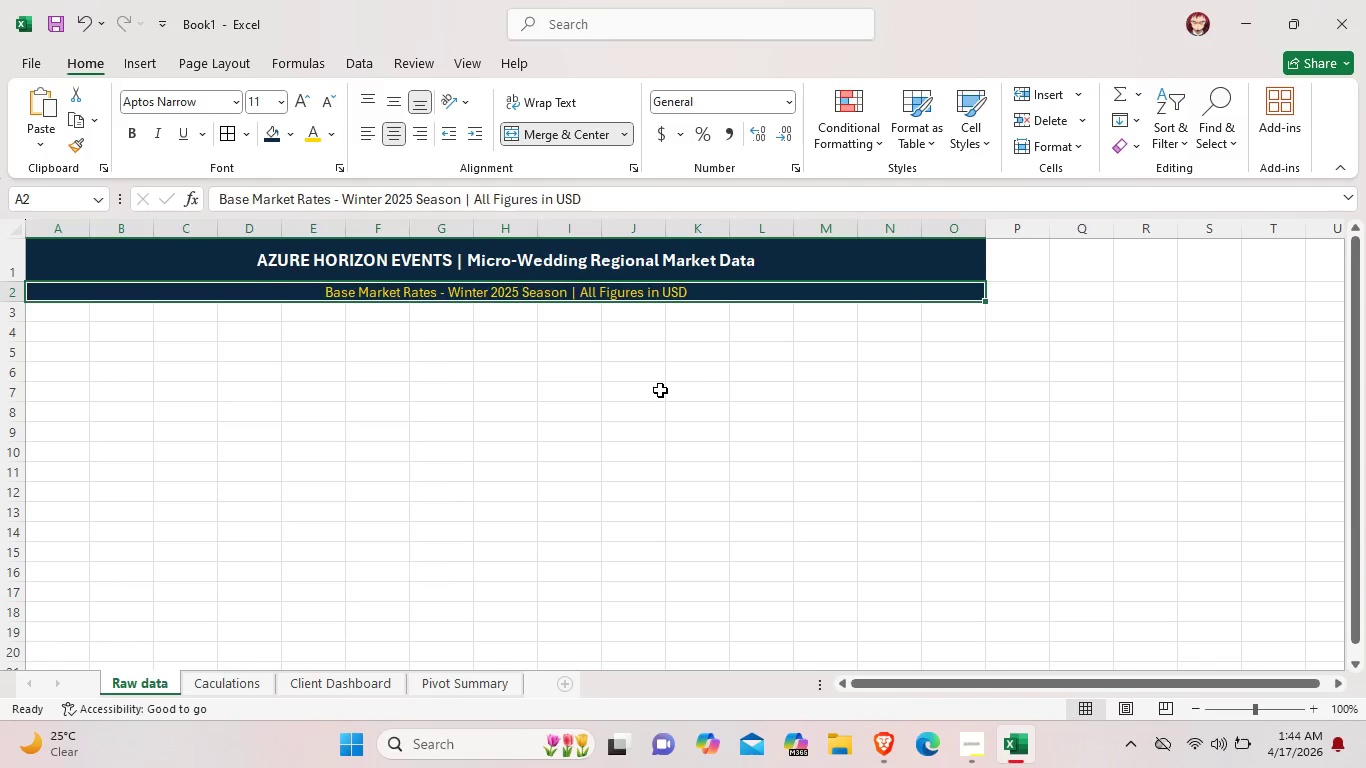 
left_click([660, 390])
 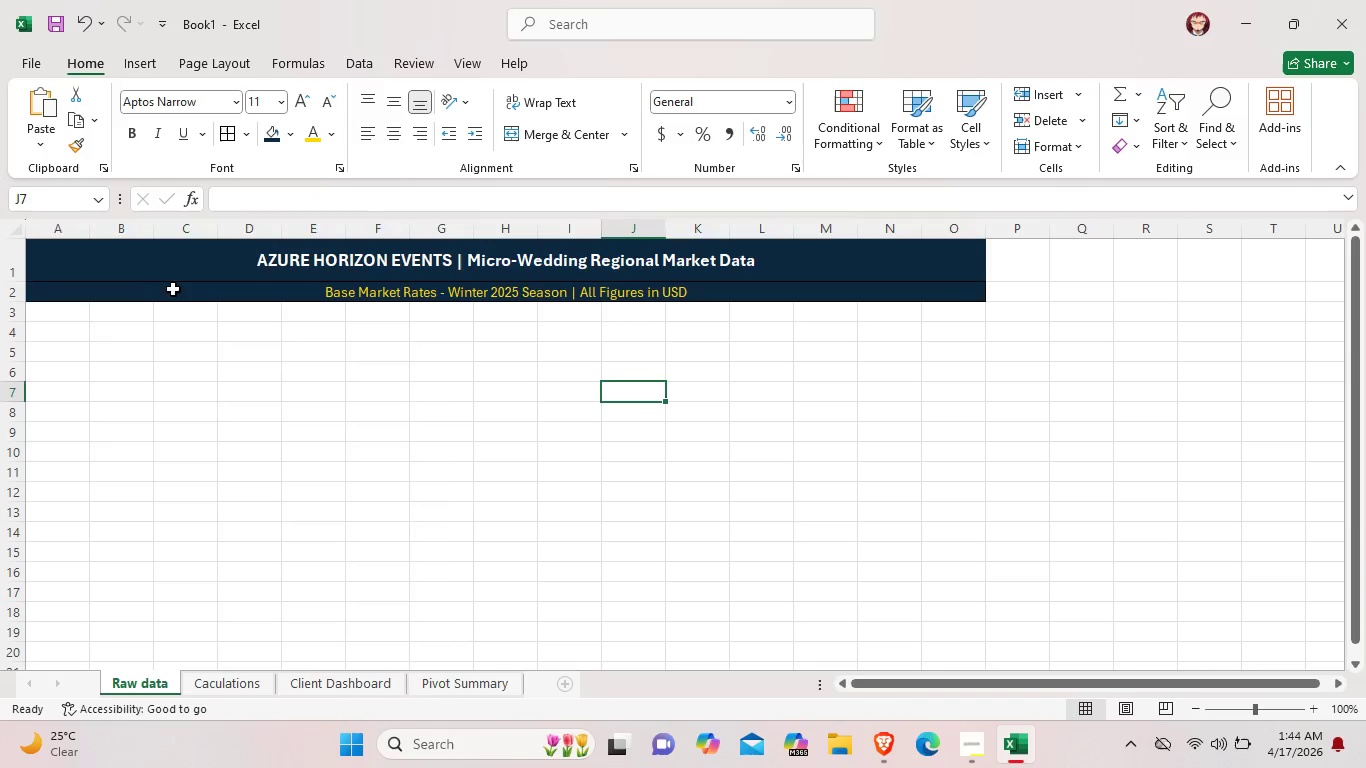 
left_click([162, 289])
 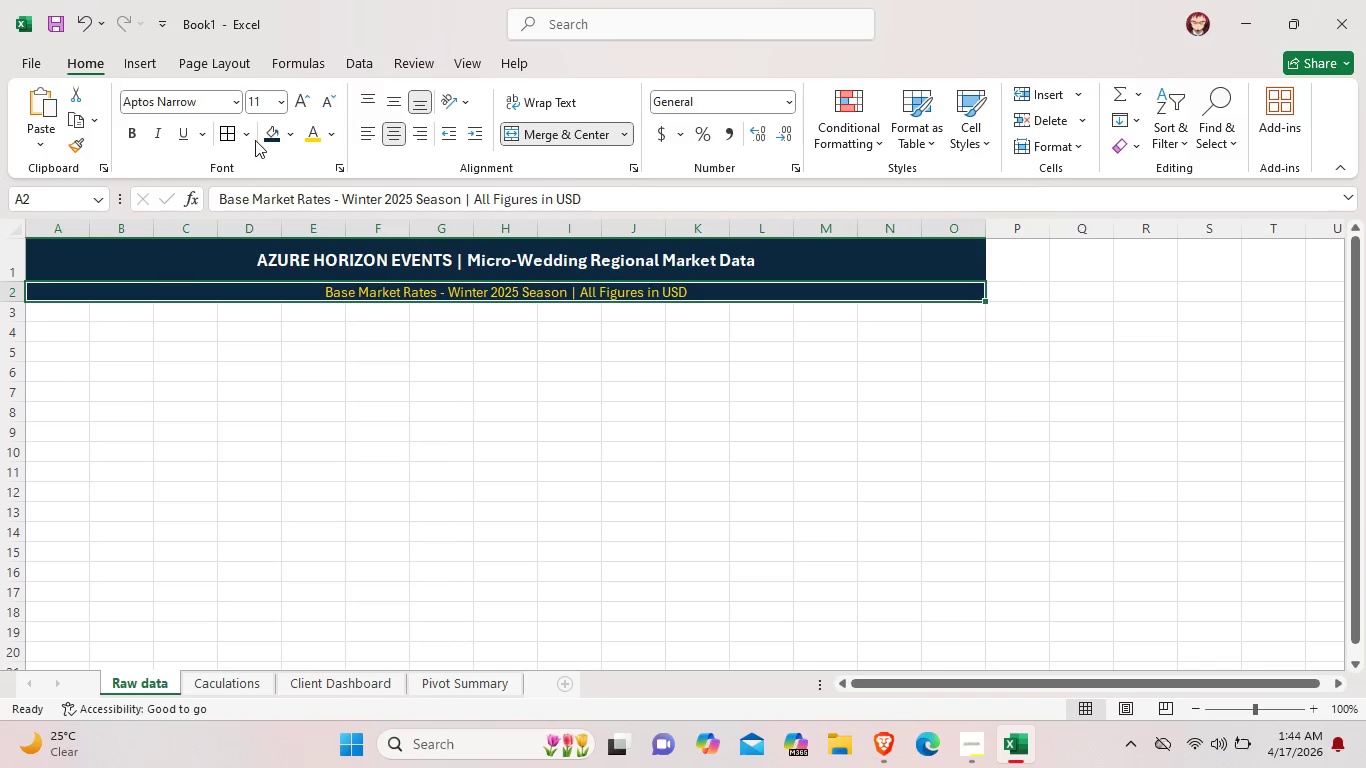 
left_click([242, 137])
 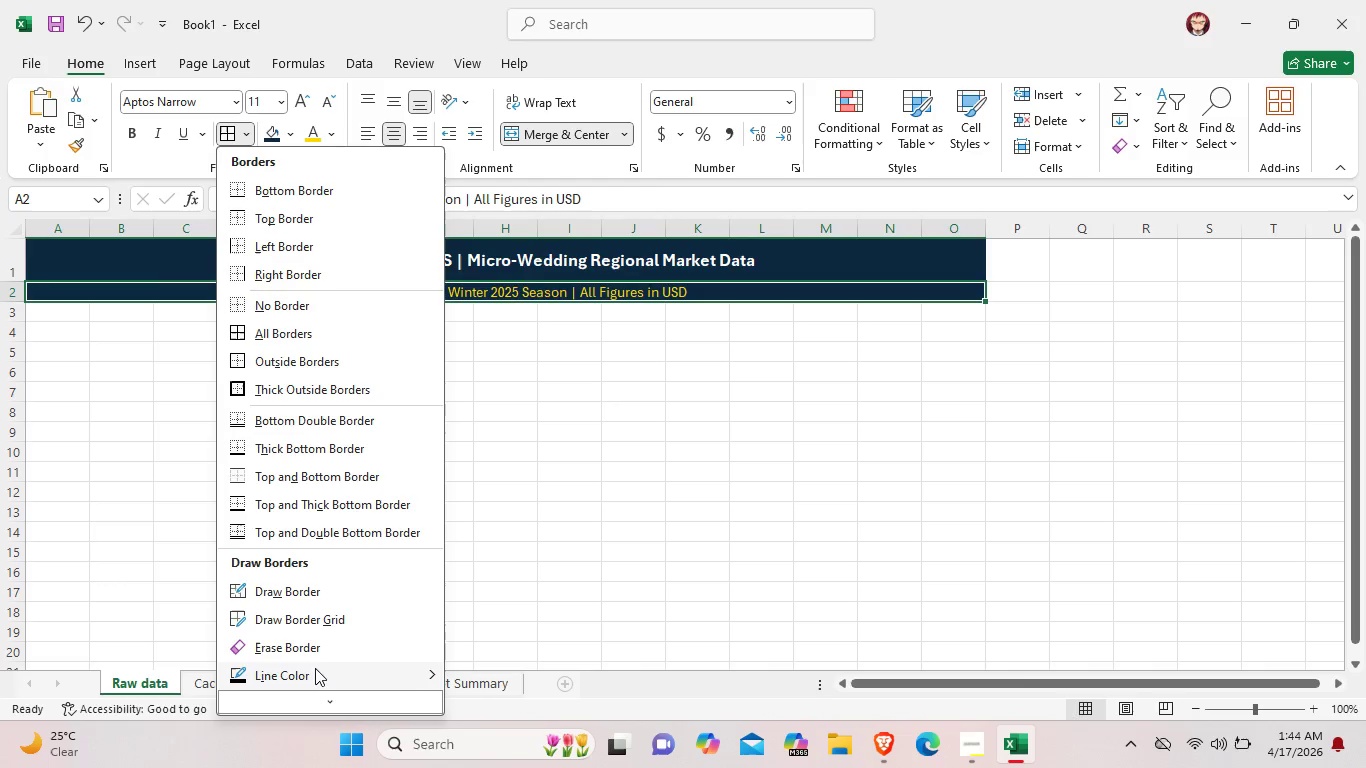 
left_click([315, 674])
 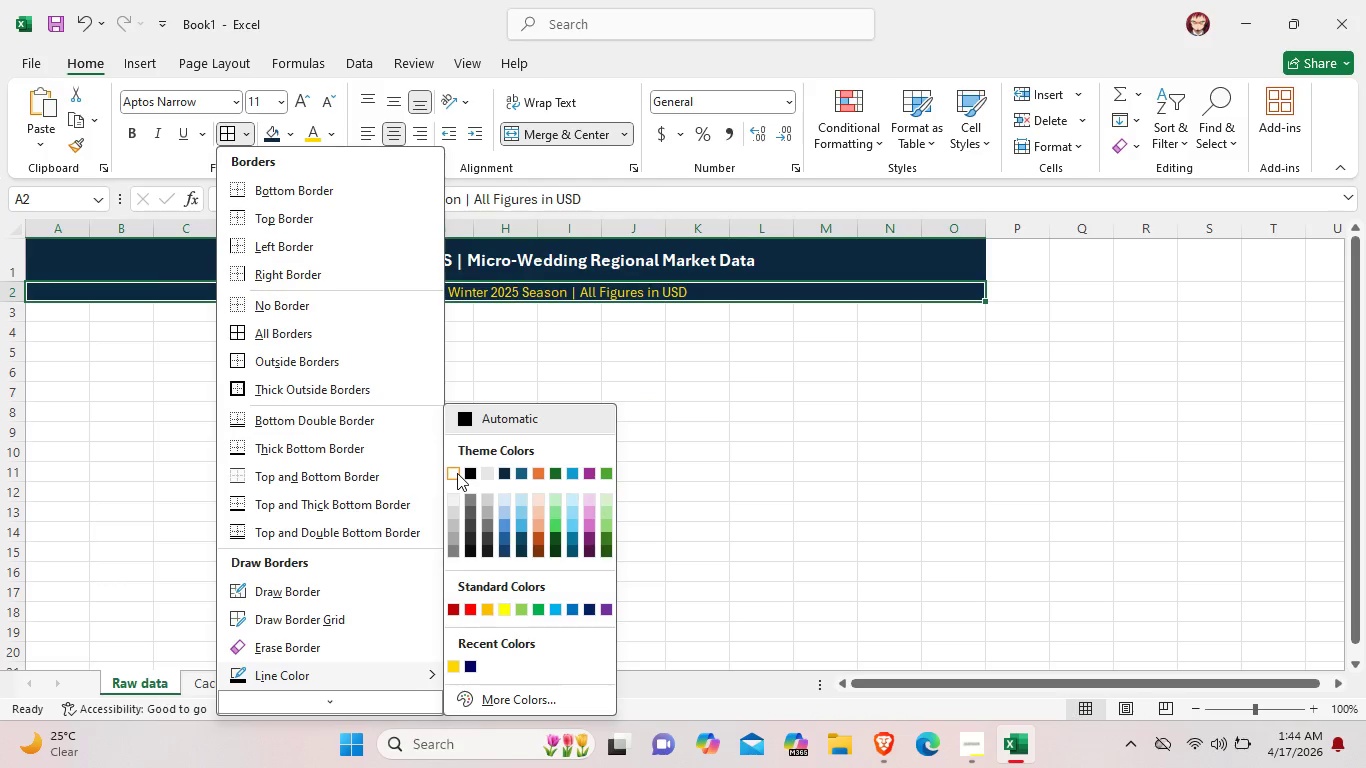 
left_click([457, 473])
 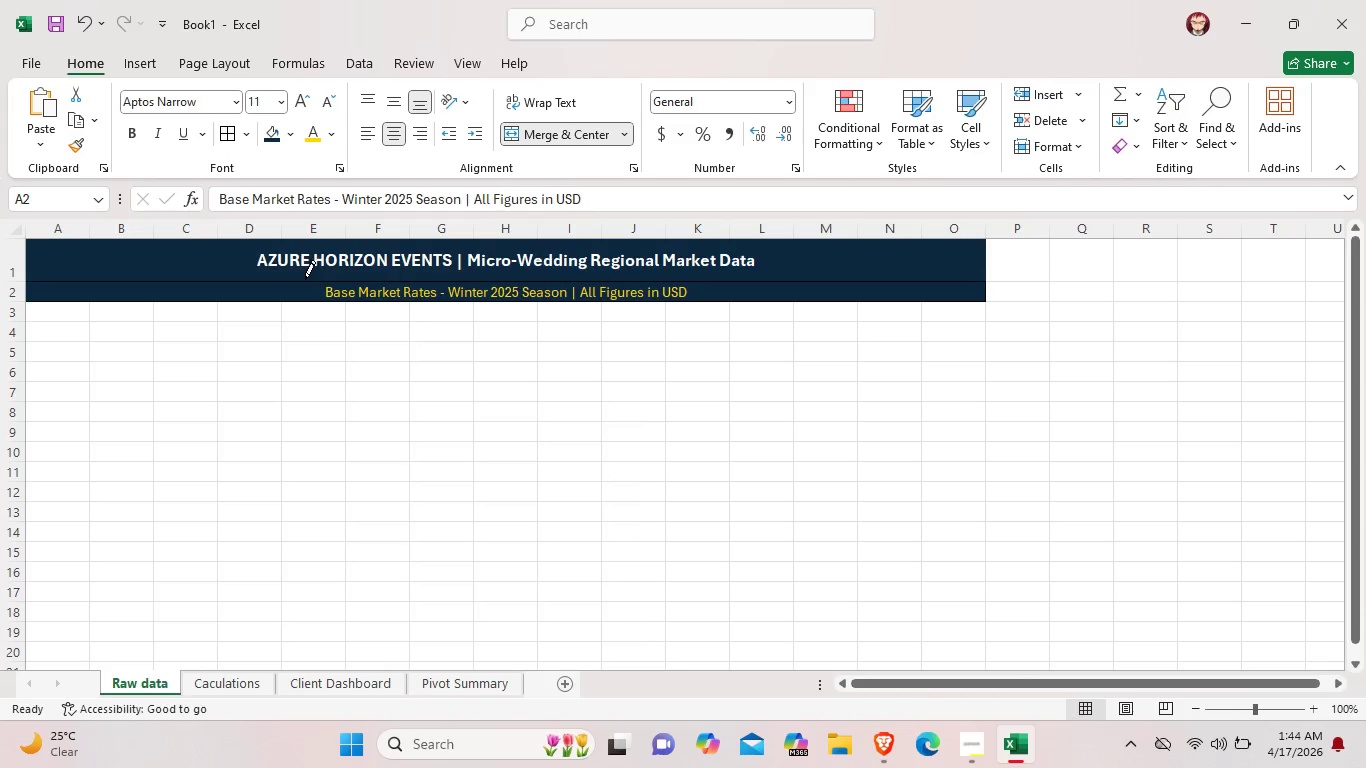 
left_click([304, 283])
 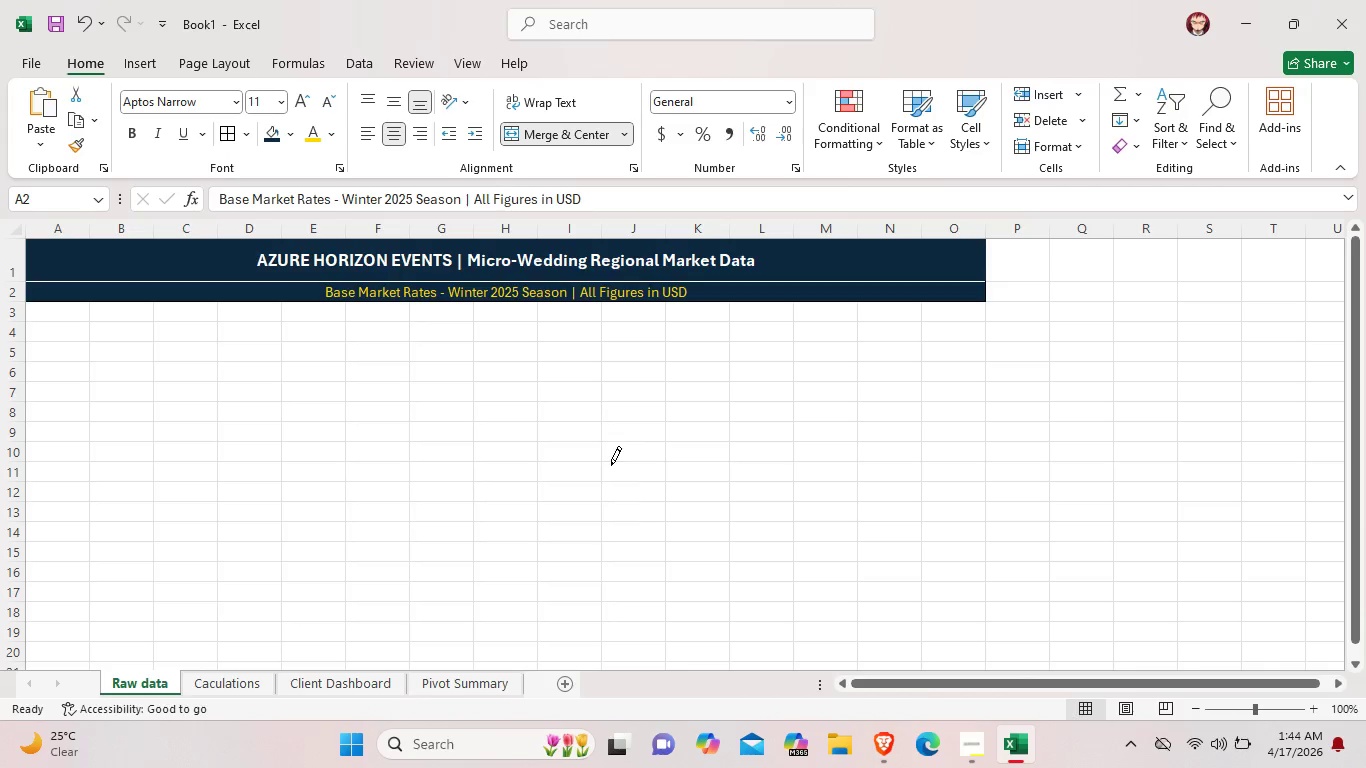 
left_click([611, 465])
 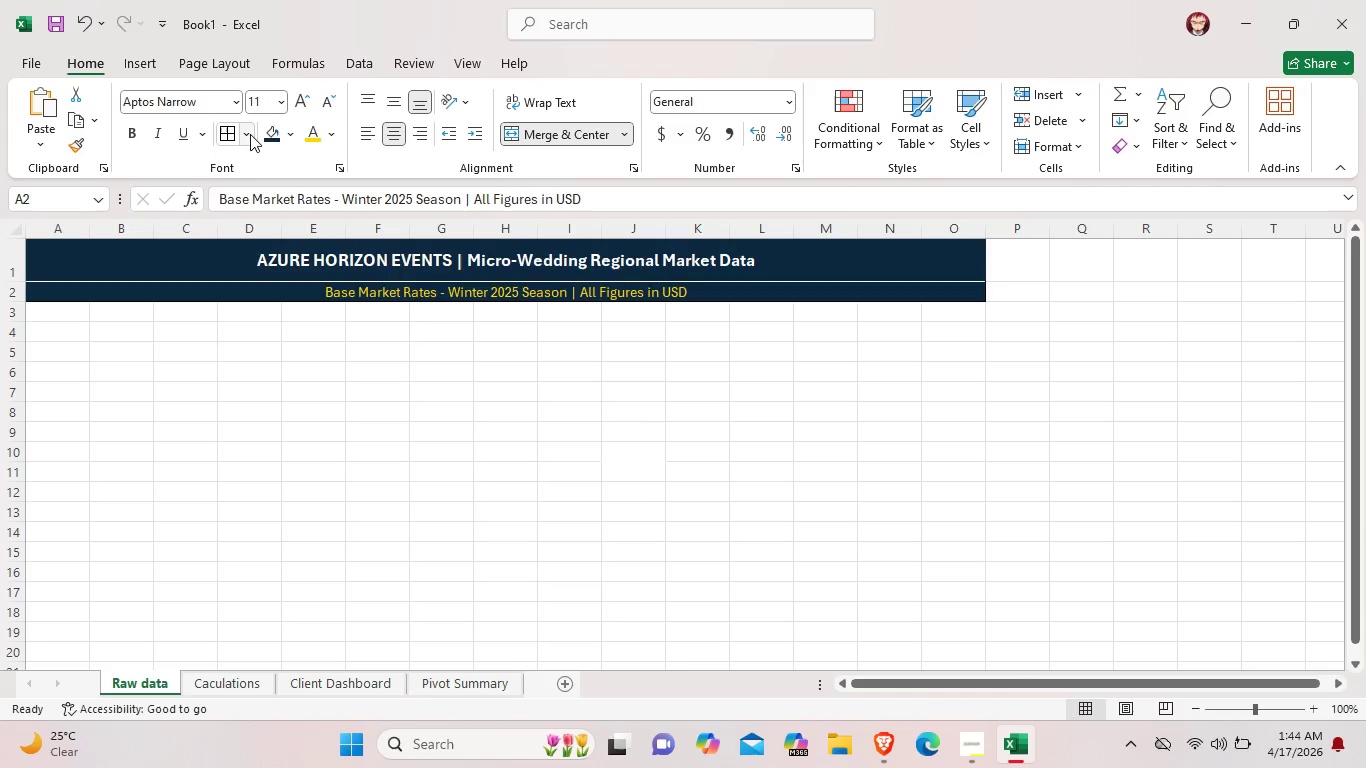 
left_click([250, 134])
 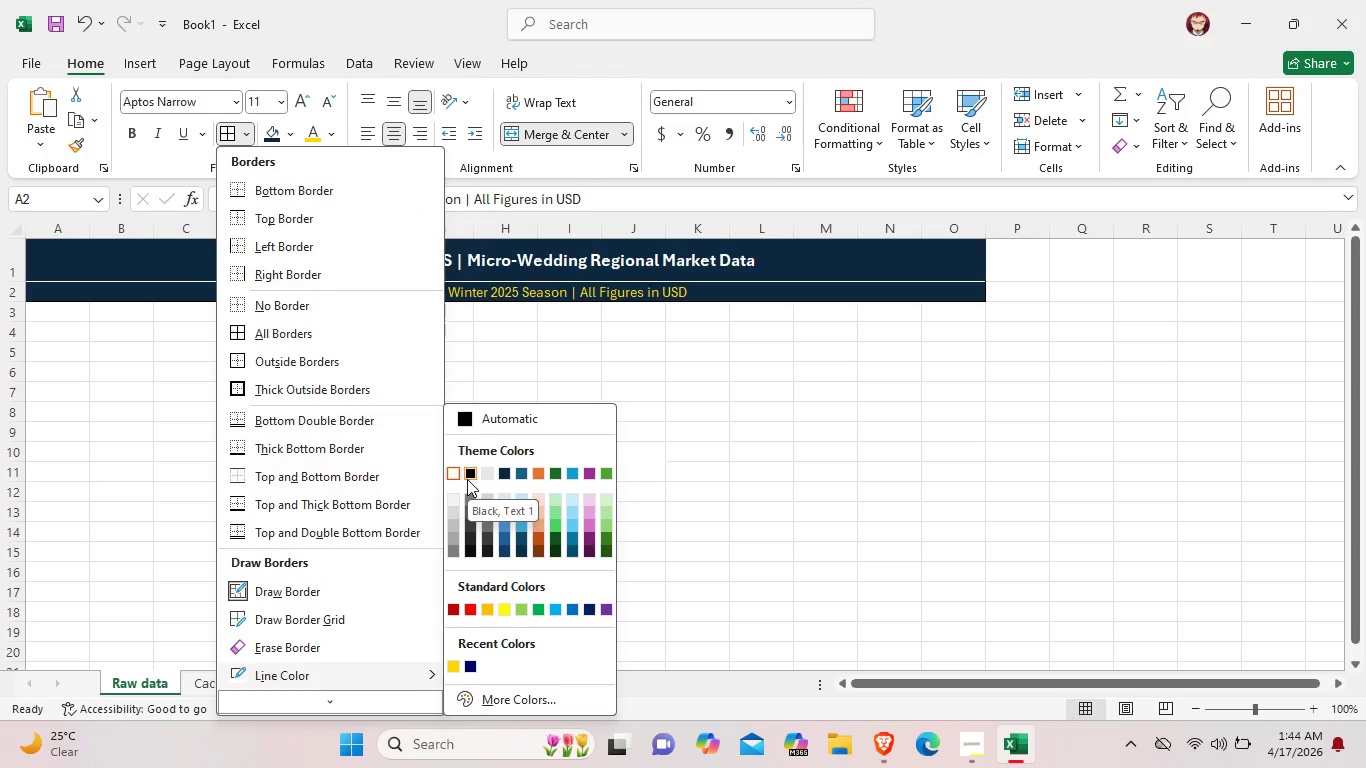 
wait(5.94)
 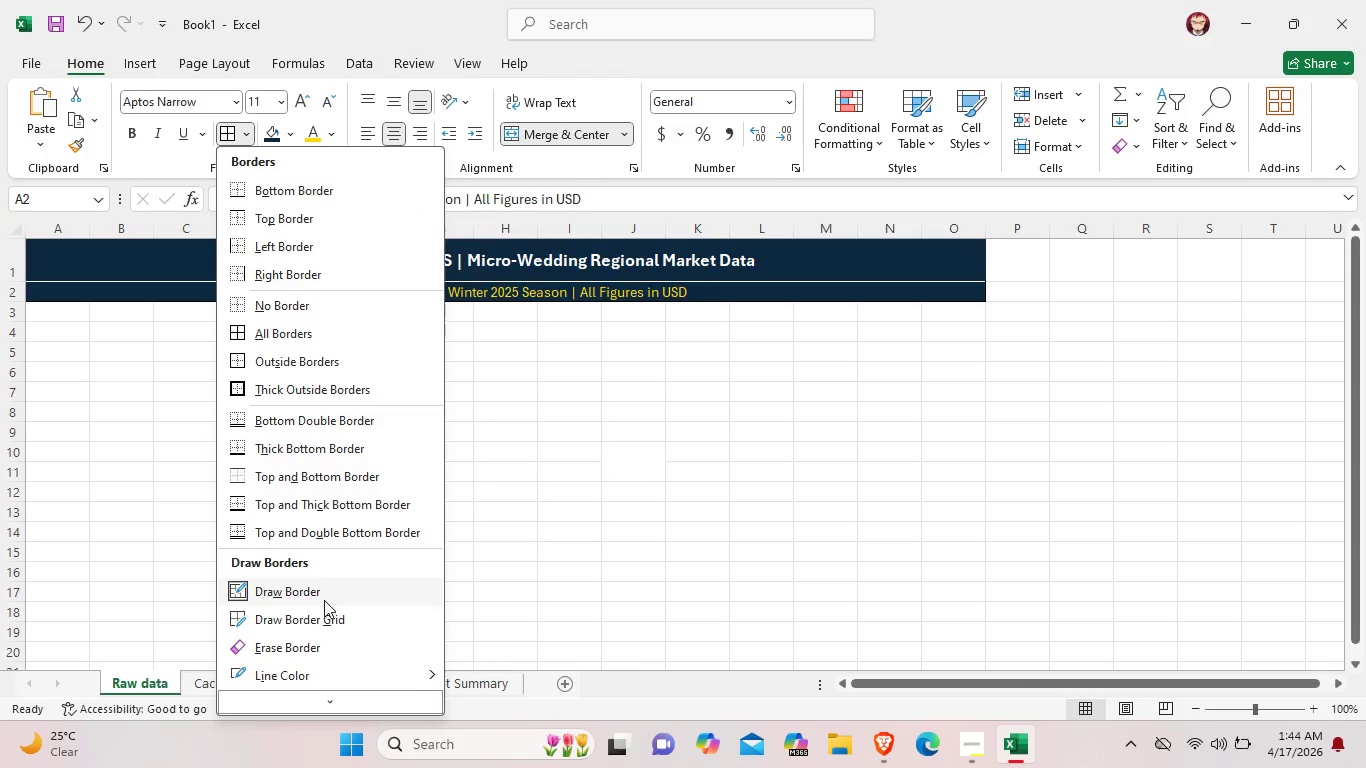 
left_click([234, 137])
 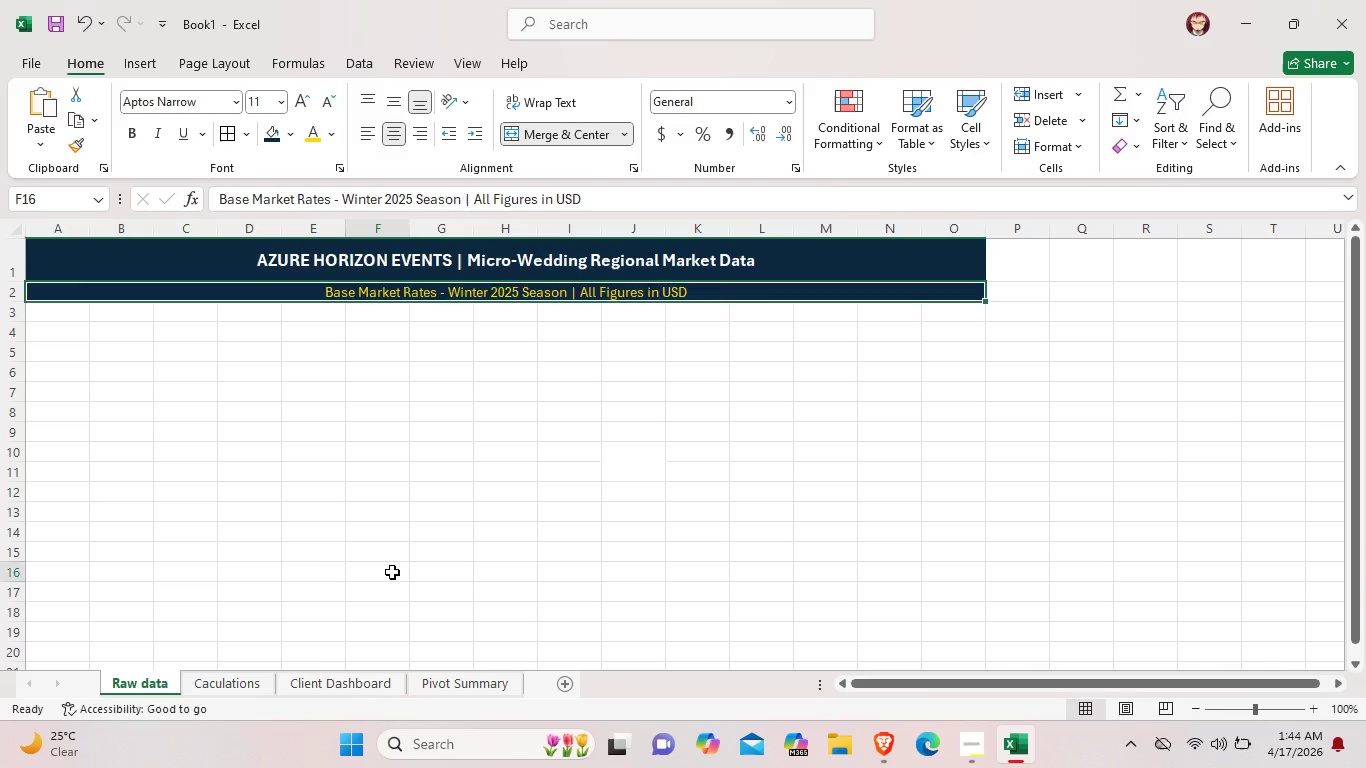 
left_click([392, 572])
 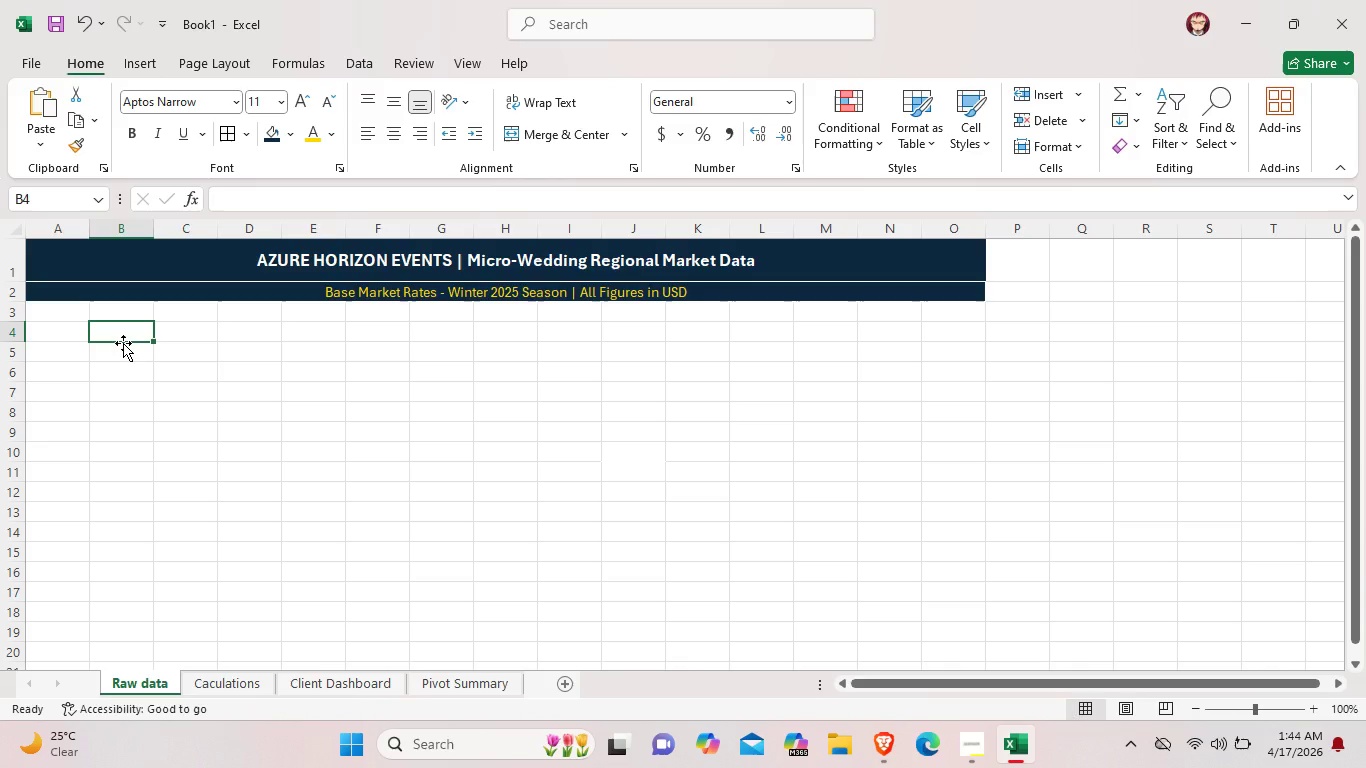 
wait(25.08)
 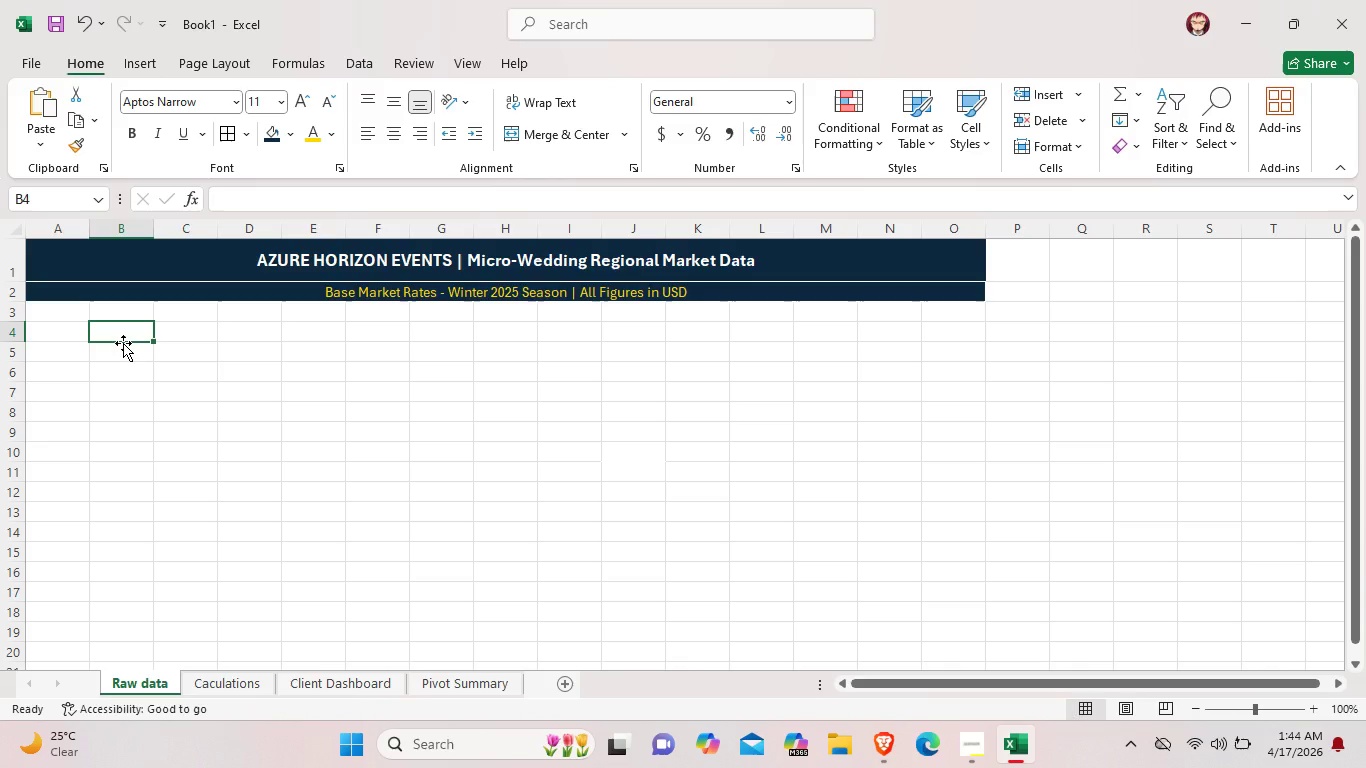 
left_click([416, 318])
 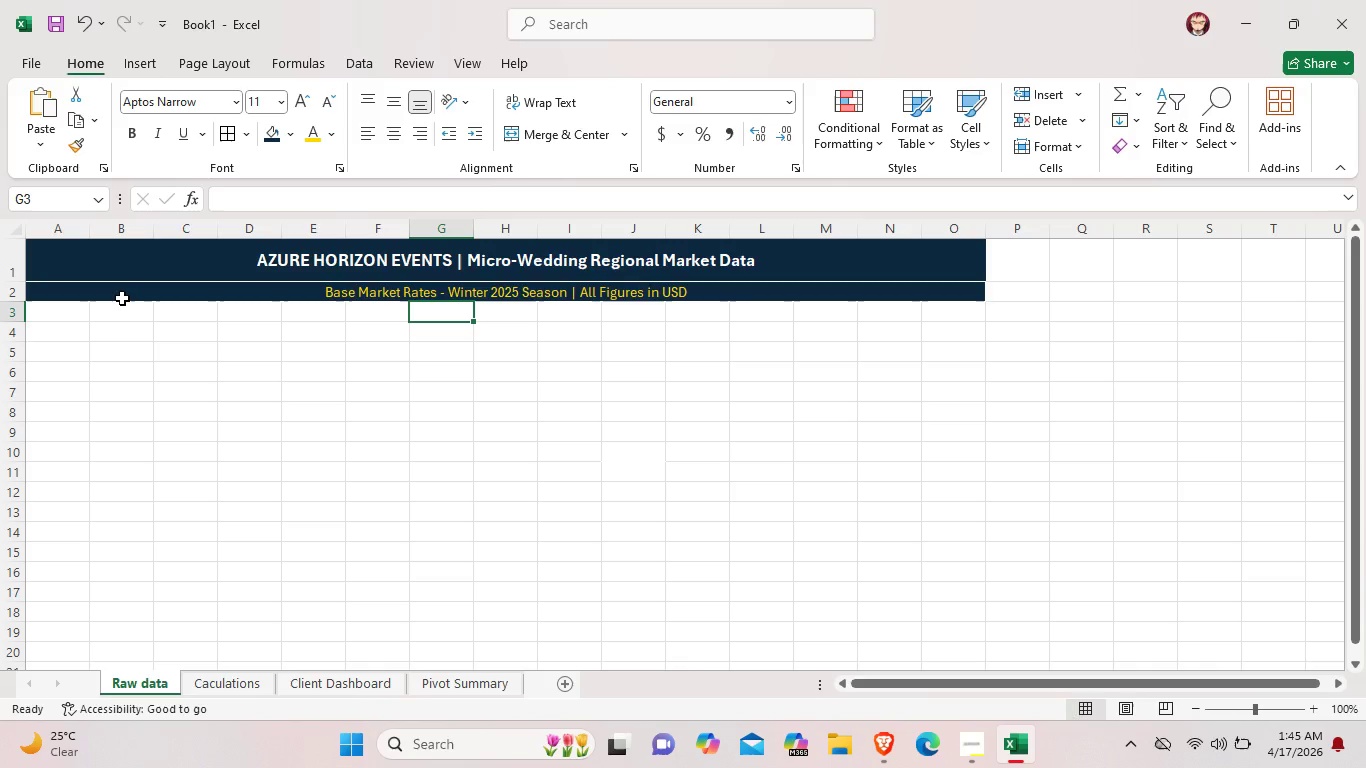 
wait(14.77)
 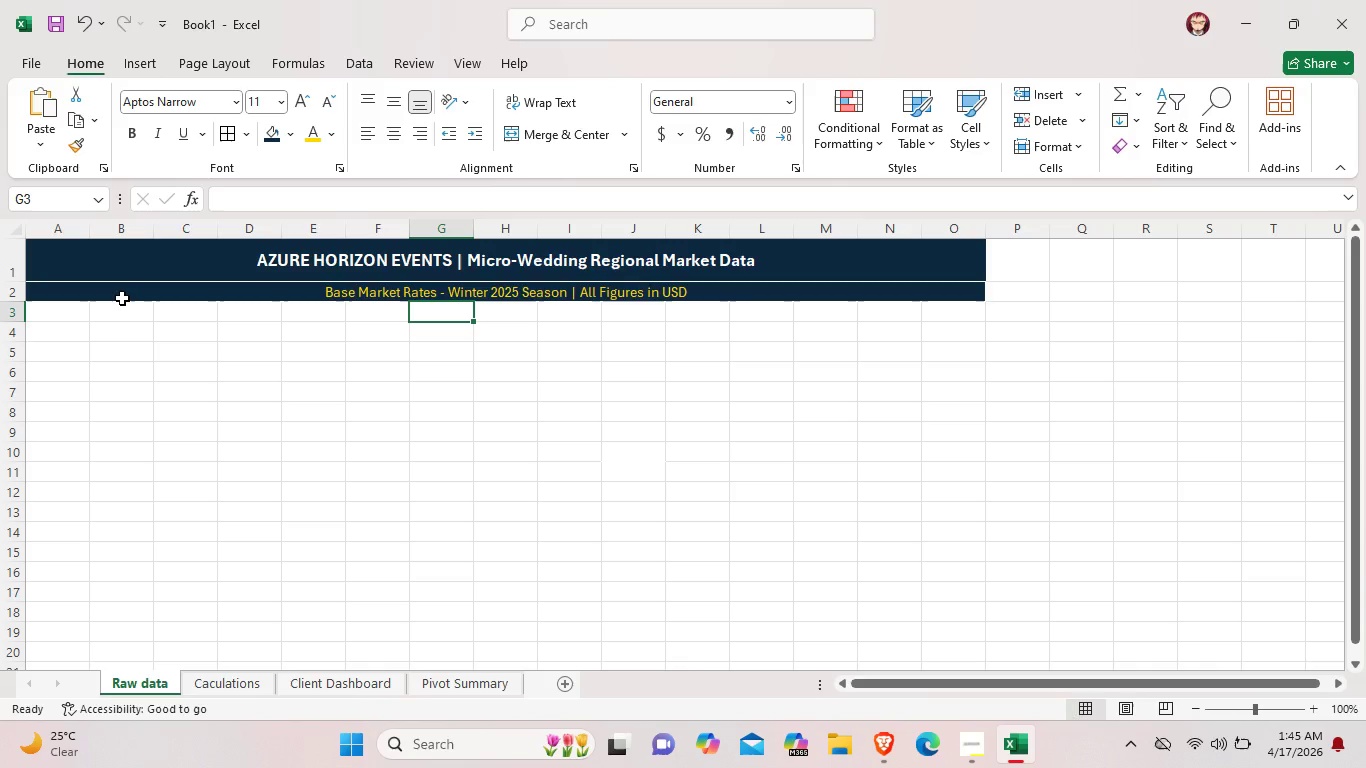 
left_click([446, 366])
 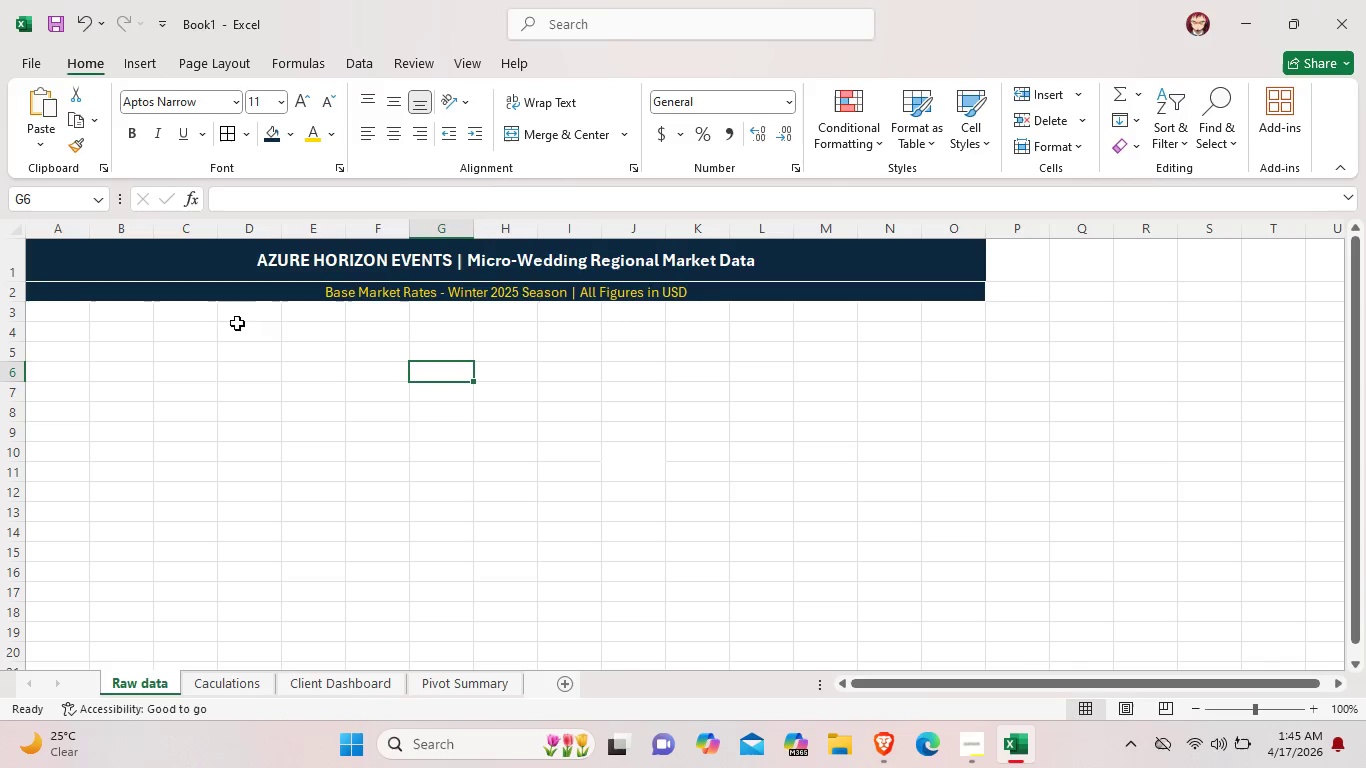 
left_click([193, 317])
 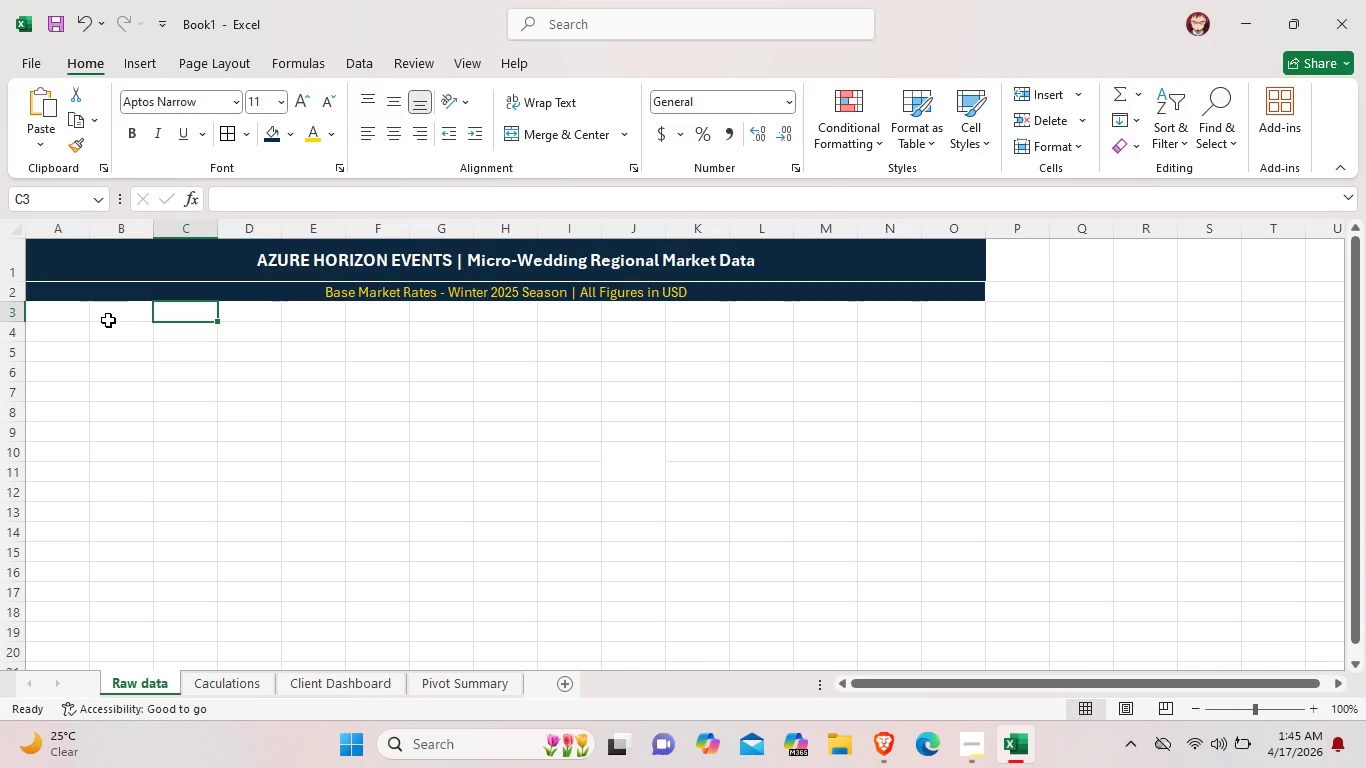 
left_click([103, 318])
 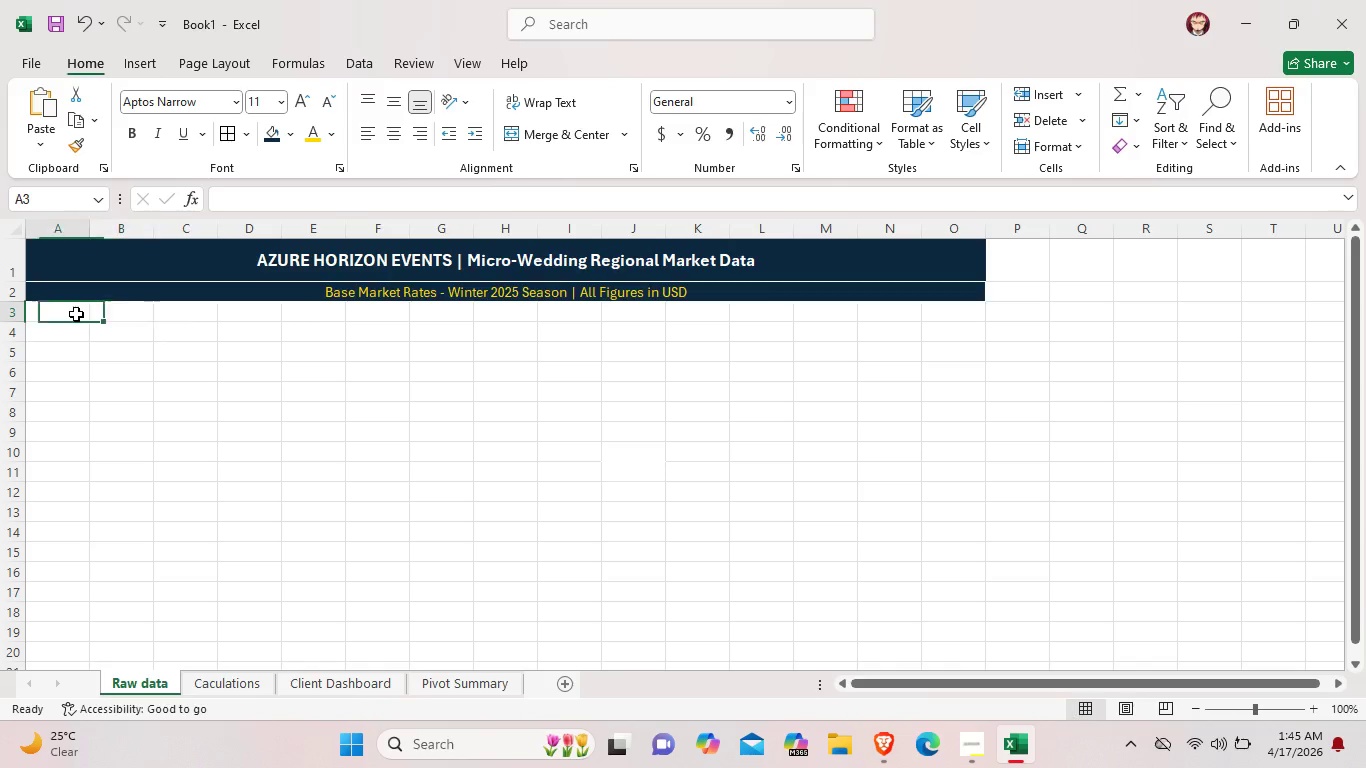 
left_click_drag(start_coordinate=[76, 314], to_coordinate=[940, 309])
 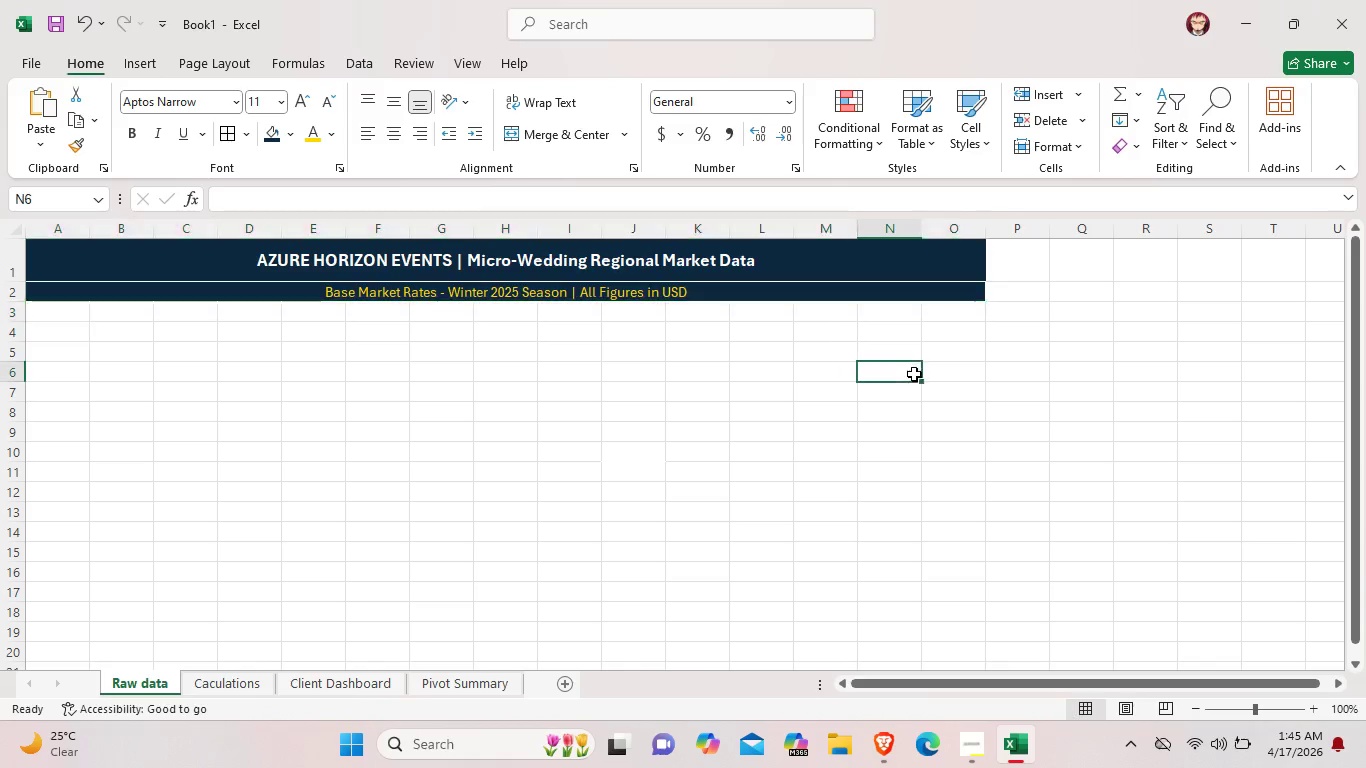 
left_click([914, 374])
 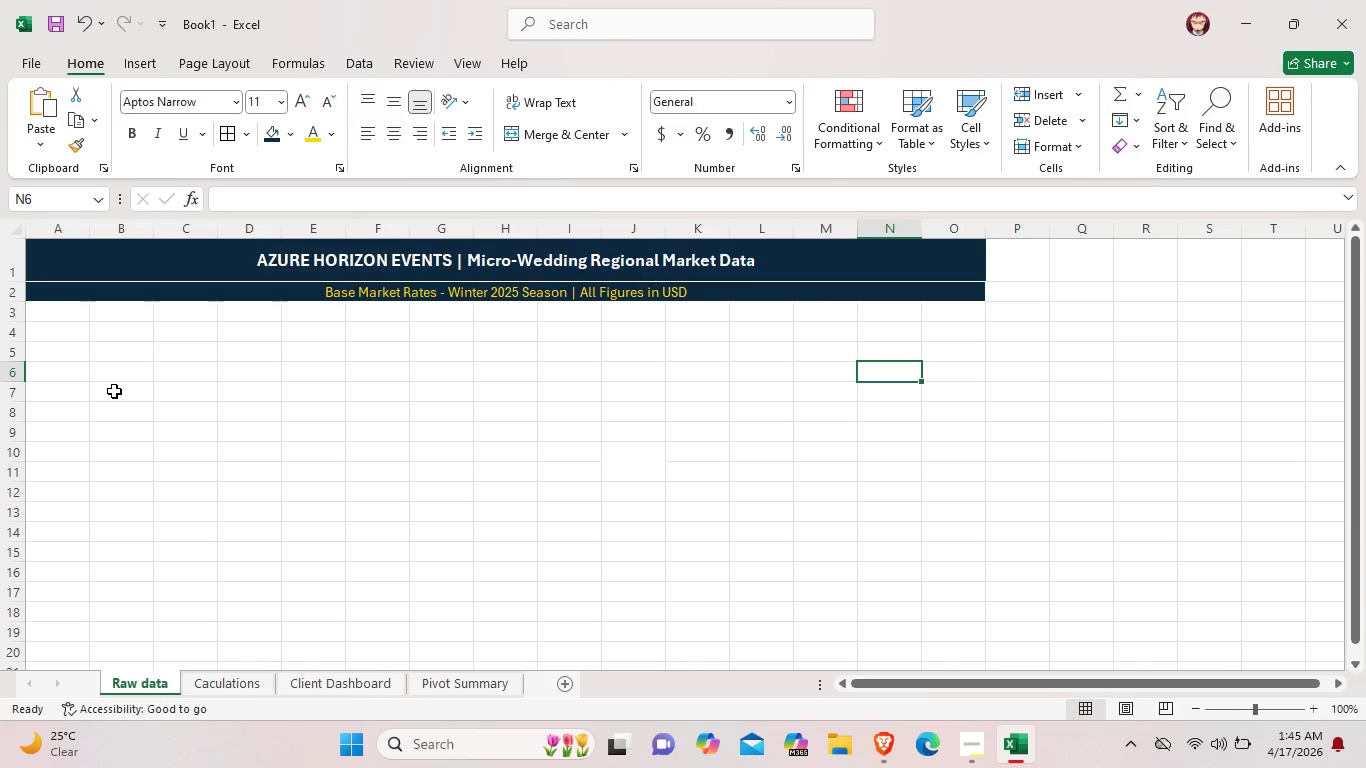 
left_click([116, 391])
 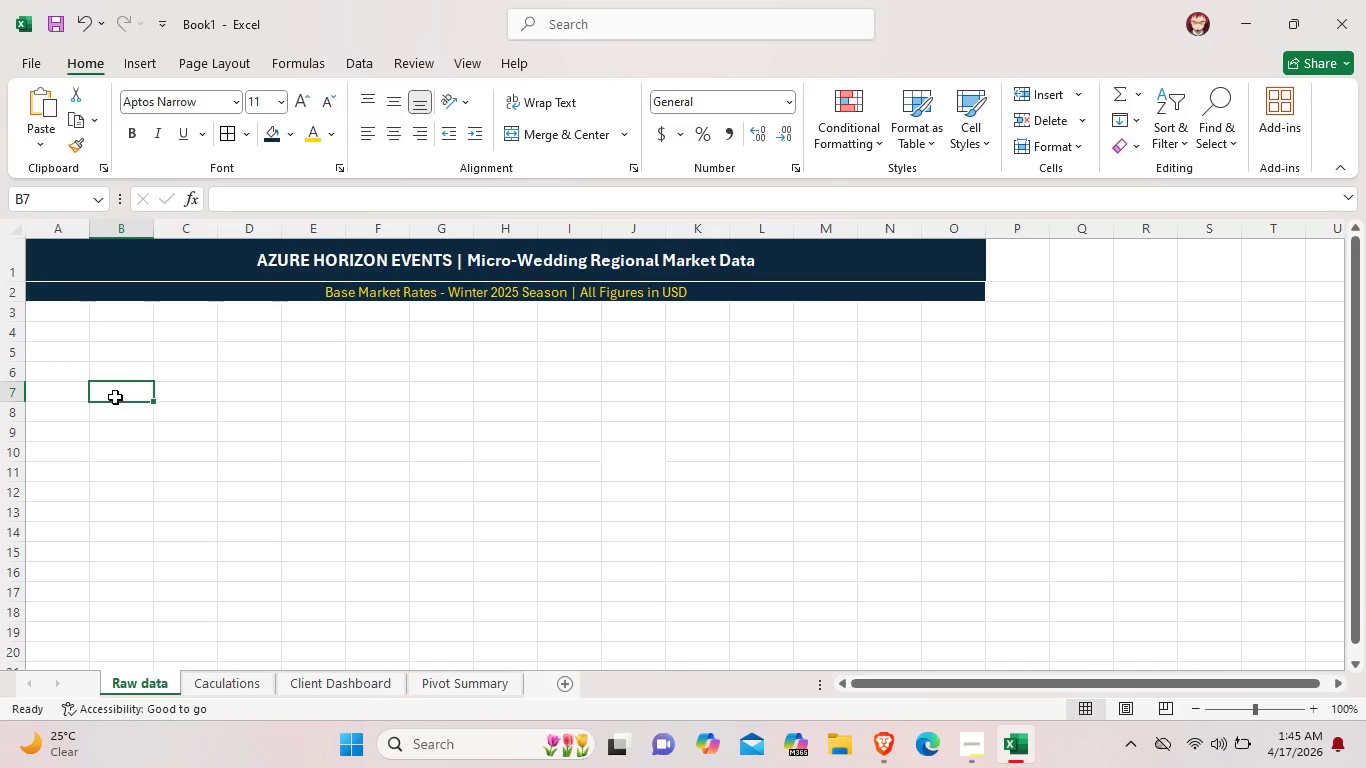 
wait(11.7)
 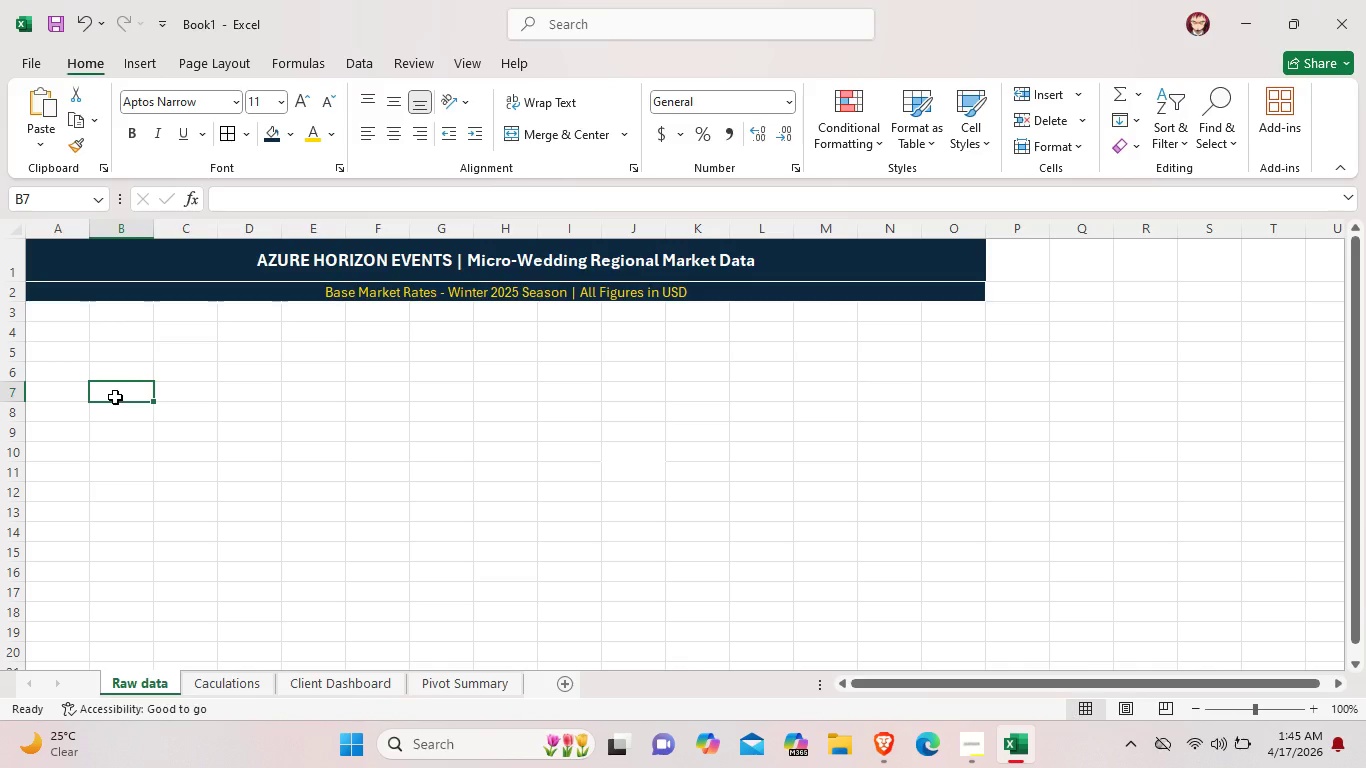 
left_click([272, 373])
 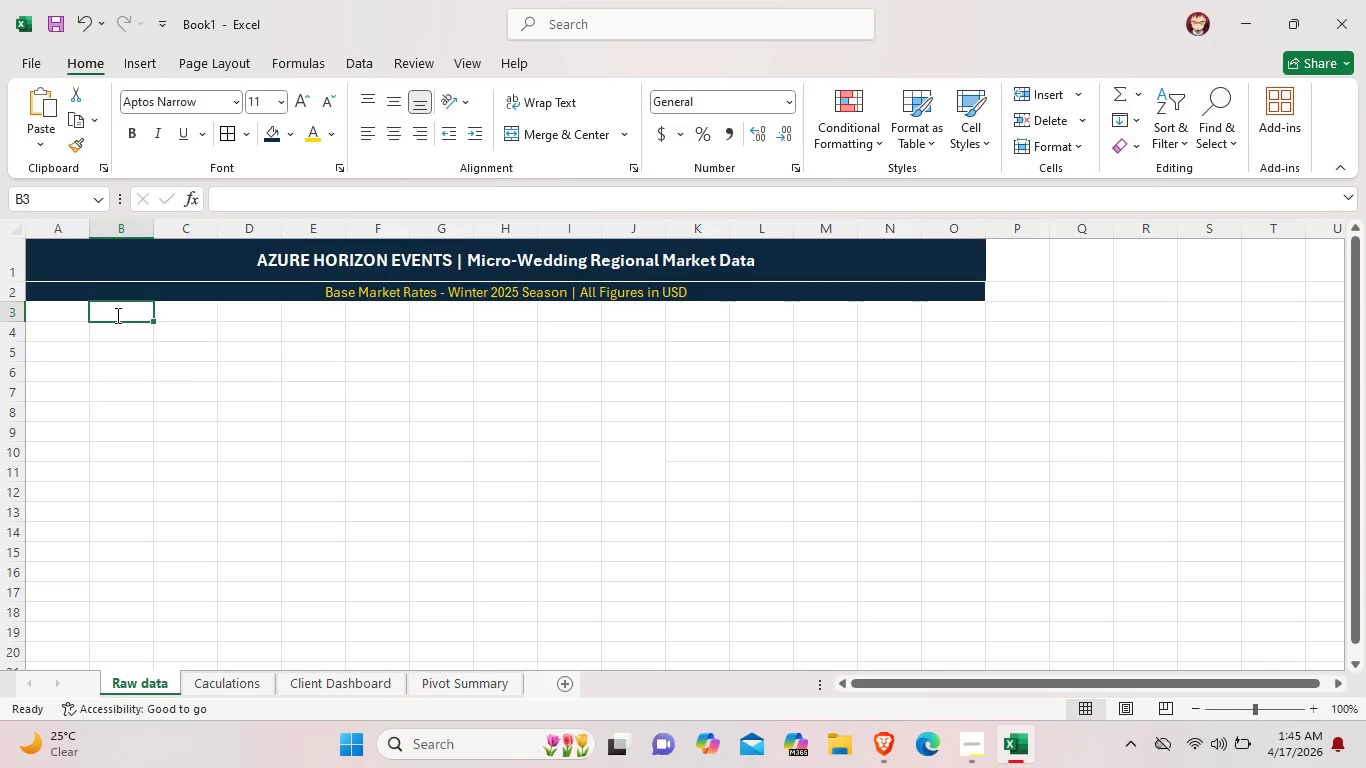 
double_click([116, 315])
 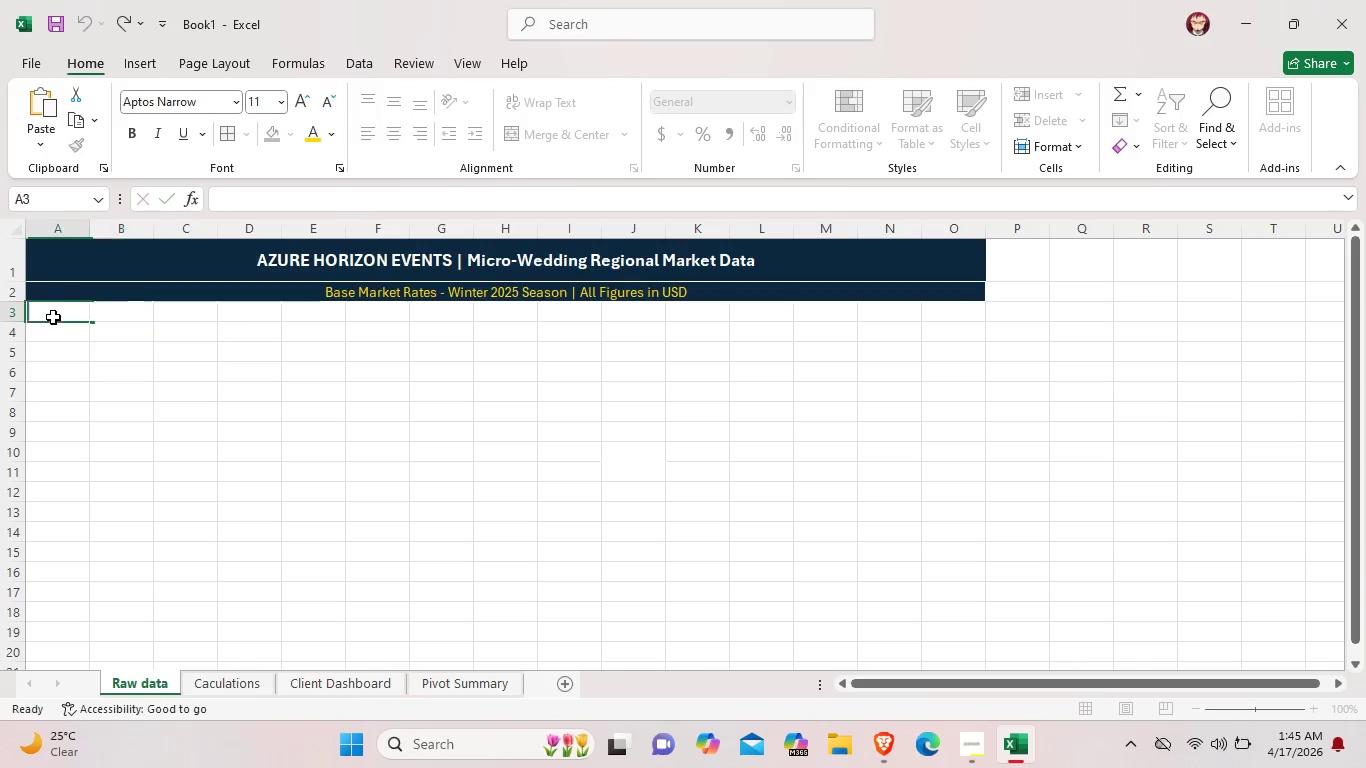 
left_click([53, 317])
 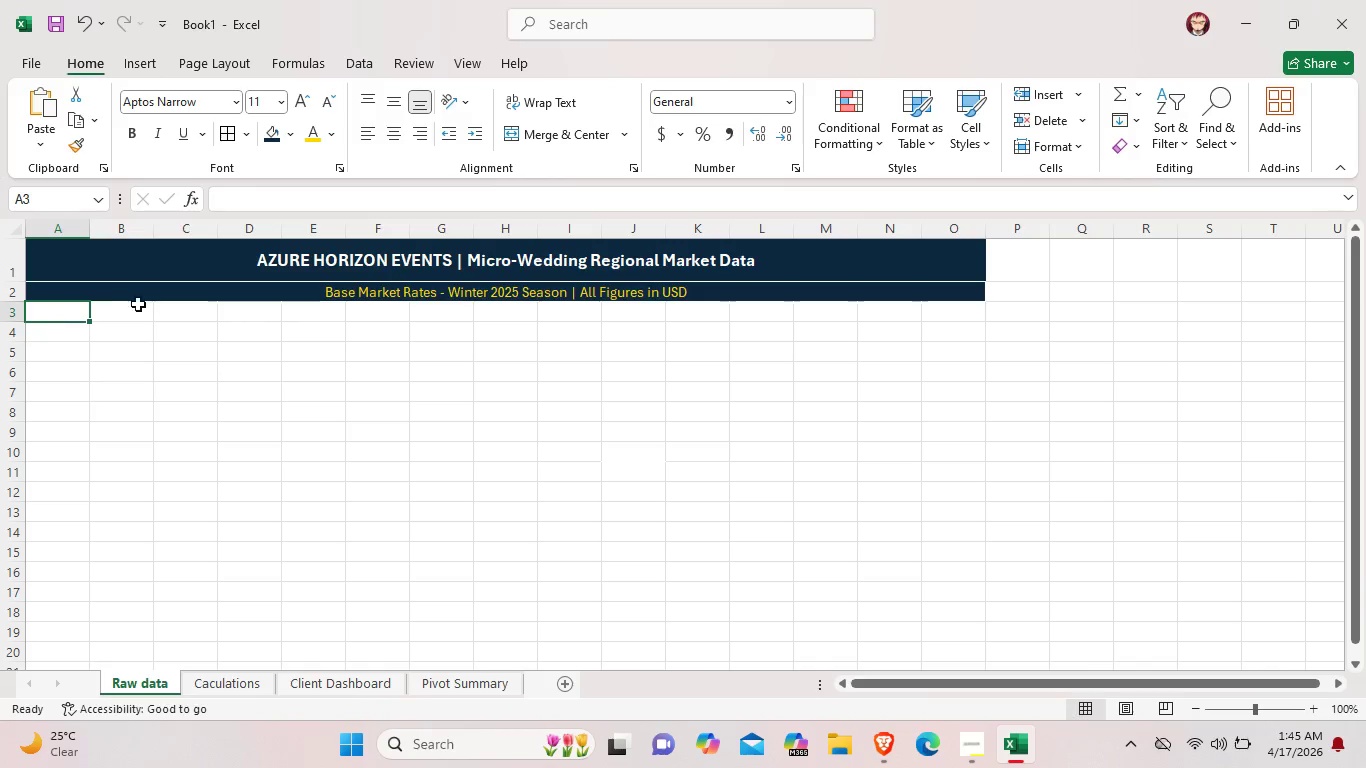 
left_click_drag(start_coordinate=[53, 317], to_coordinate=[454, 318])
 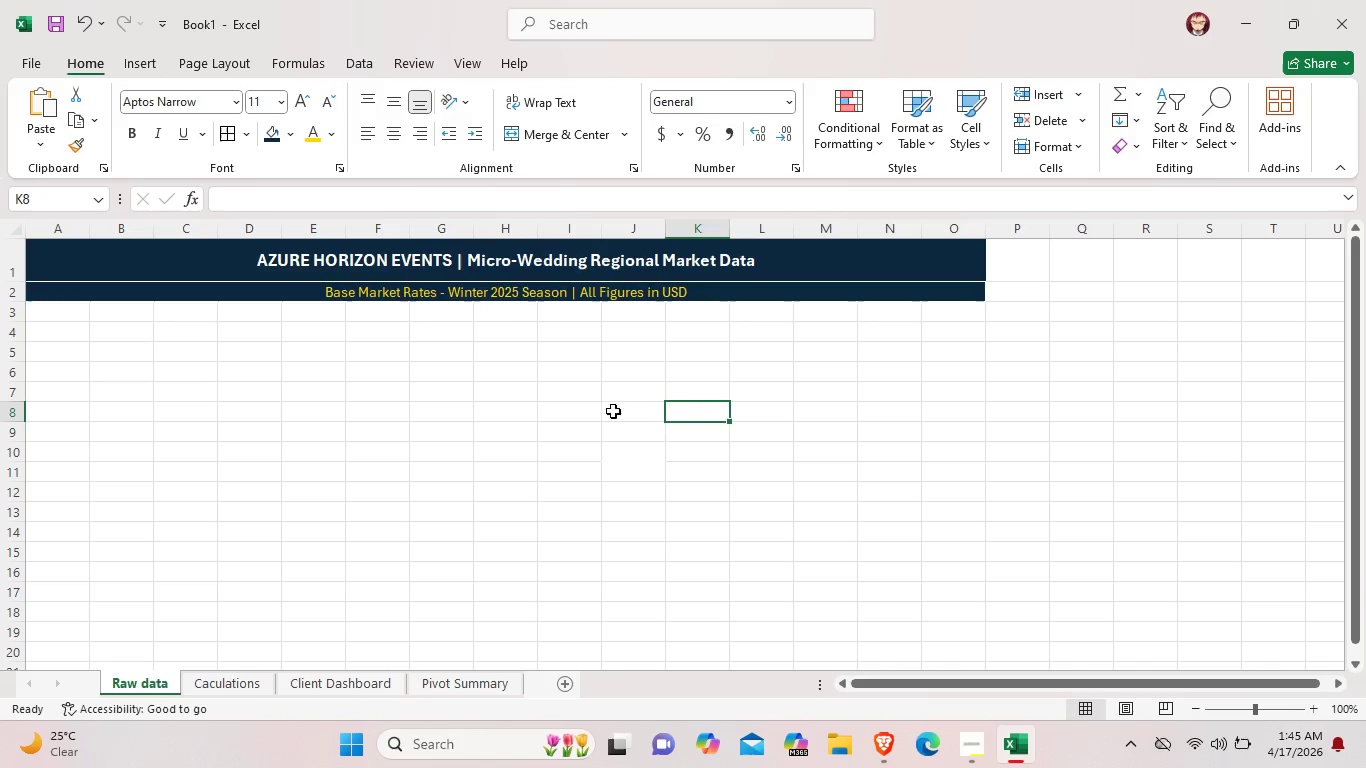 
left_click([674, 410])
 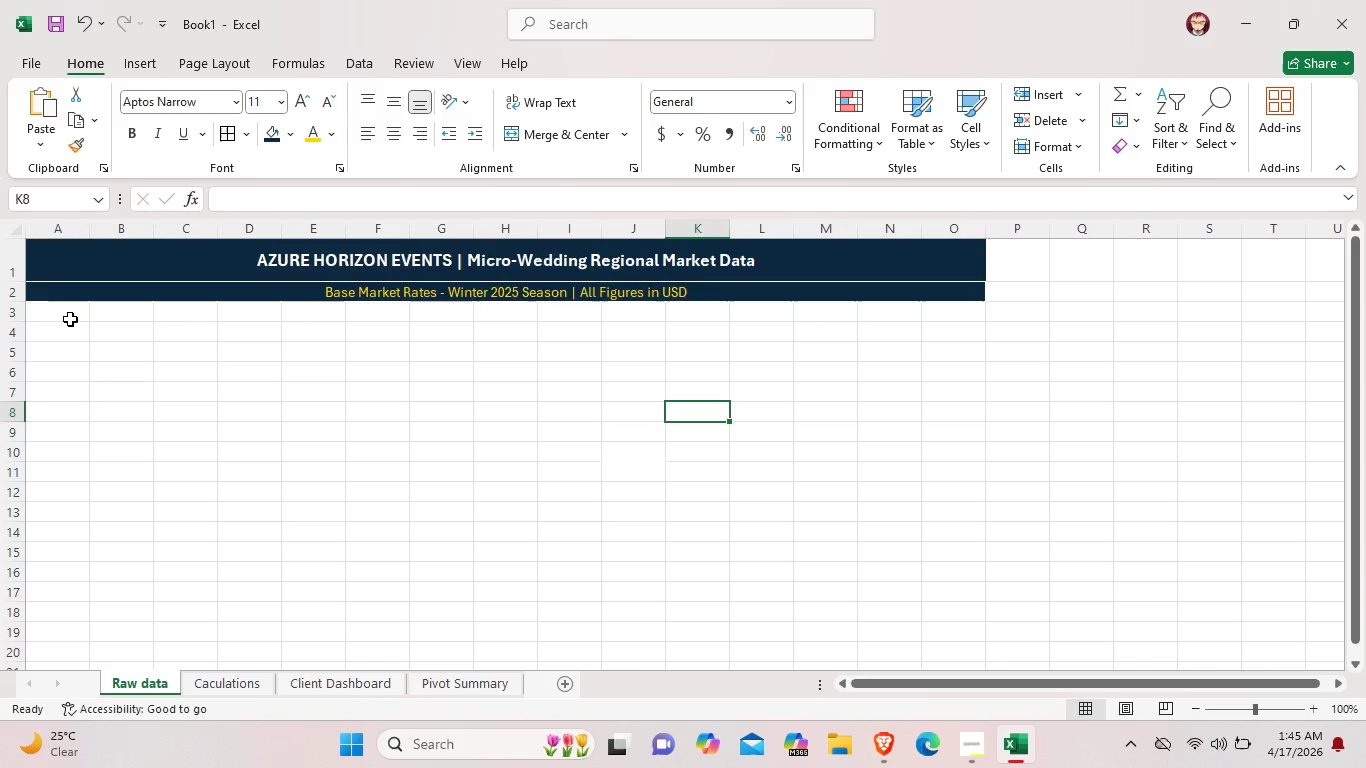 
left_click([70, 319])
 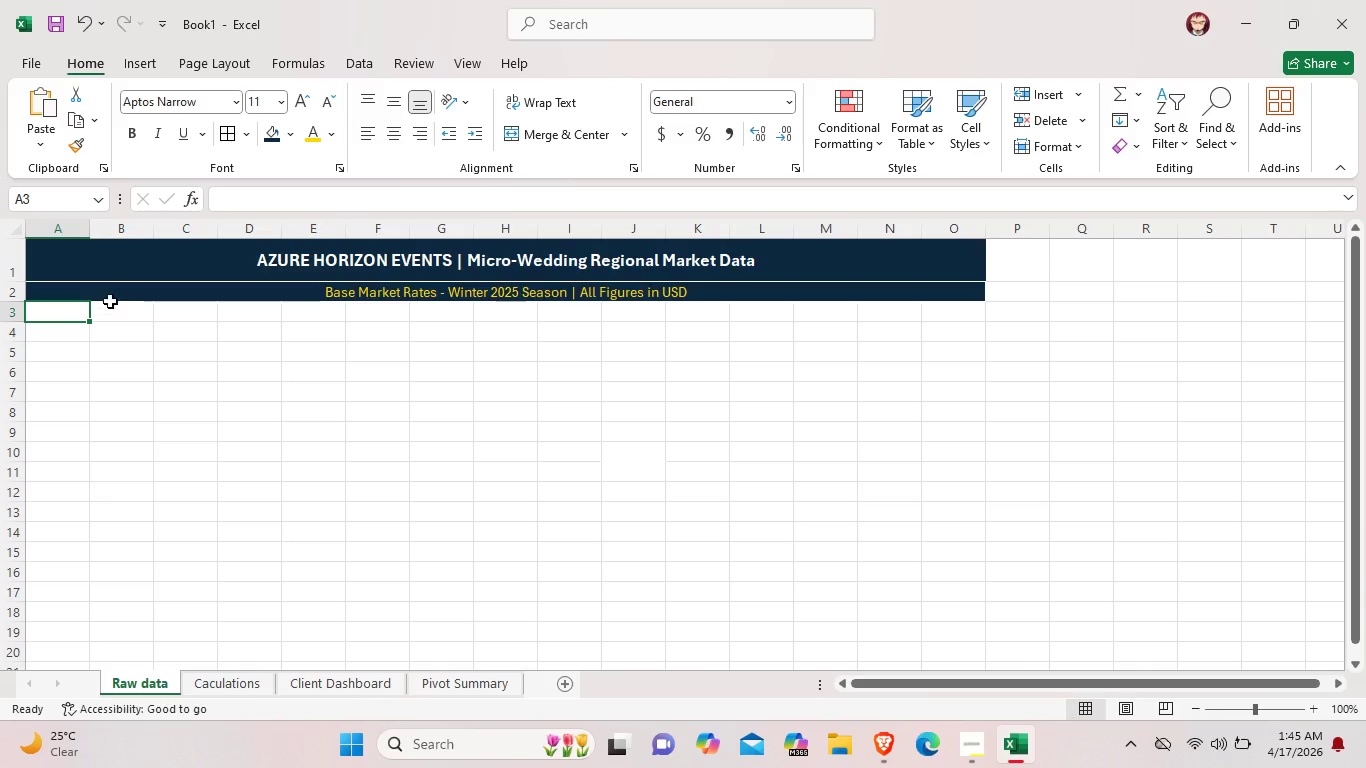 
left_click_drag(start_coordinate=[57, 317], to_coordinate=[114, 311])
 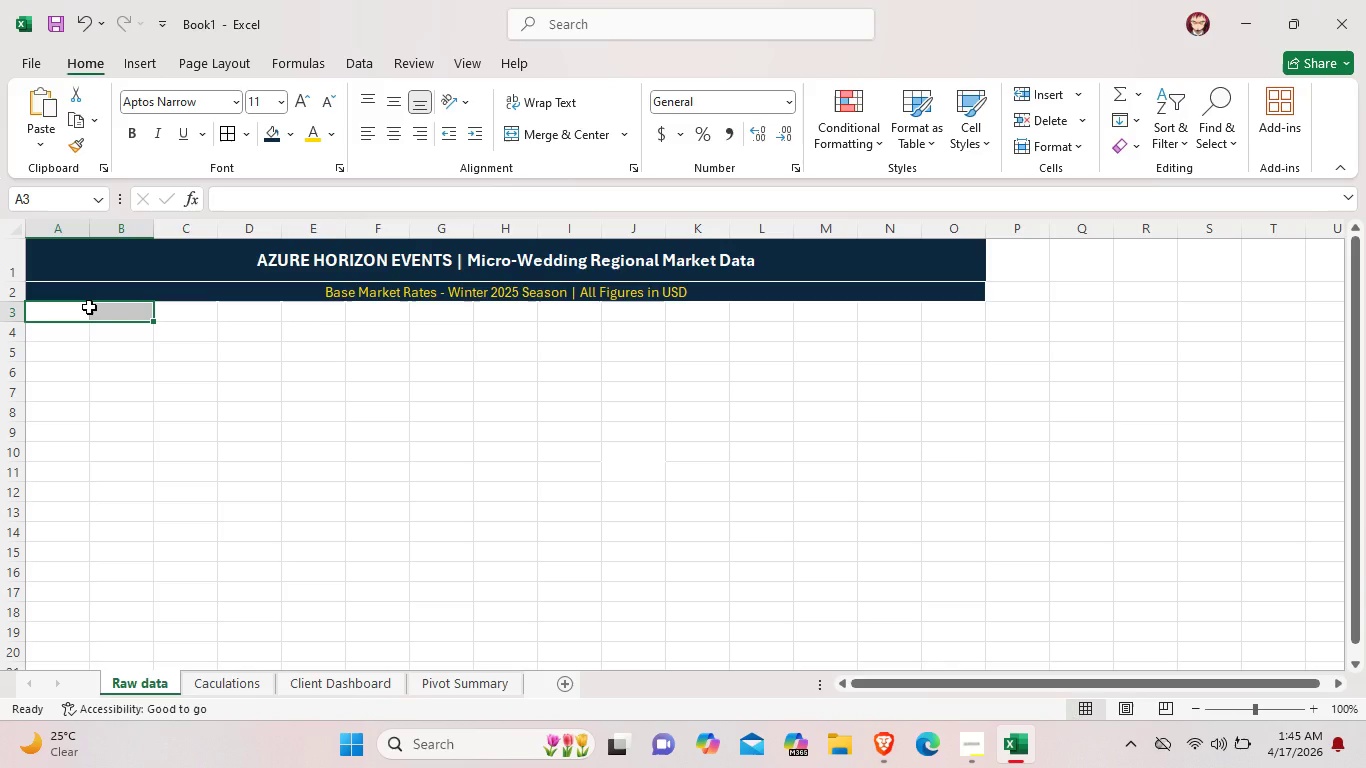 
left_click([89, 307])
 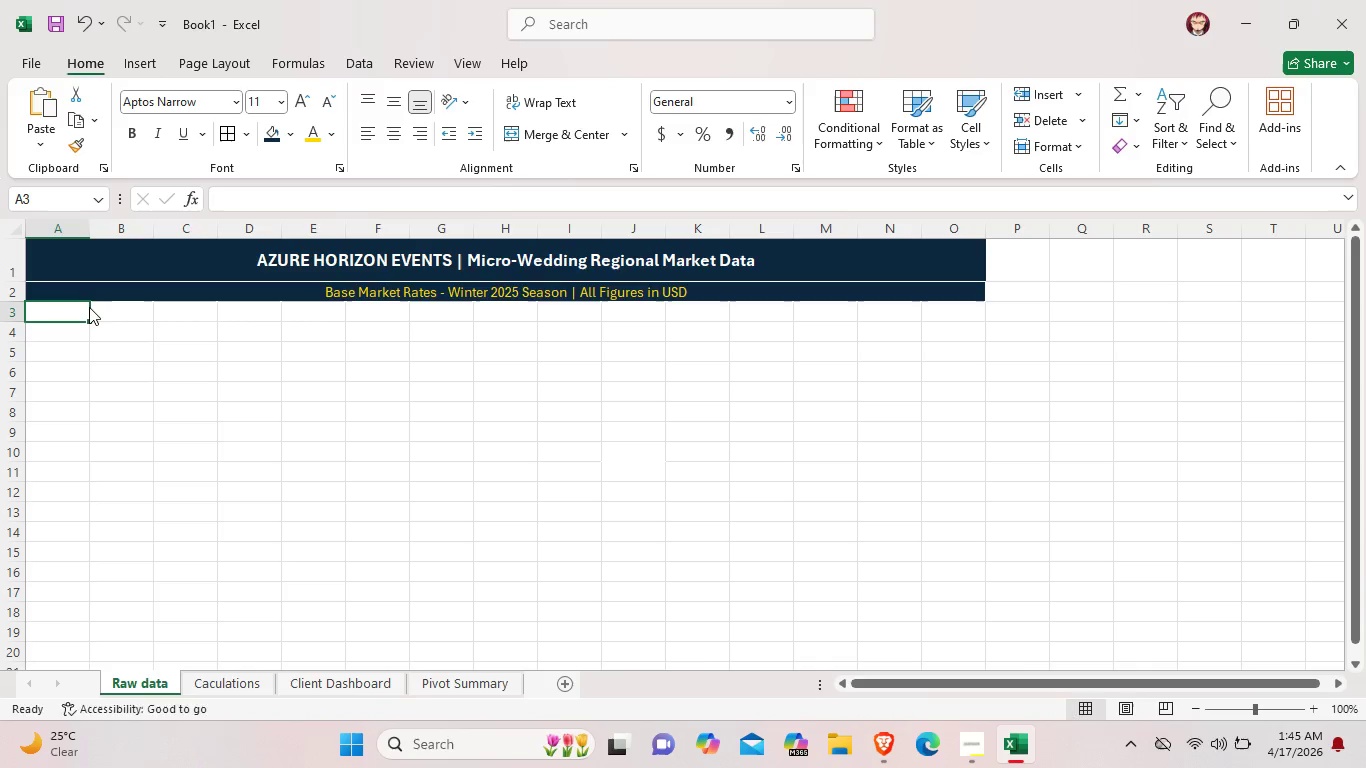 
left_click([89, 307])
 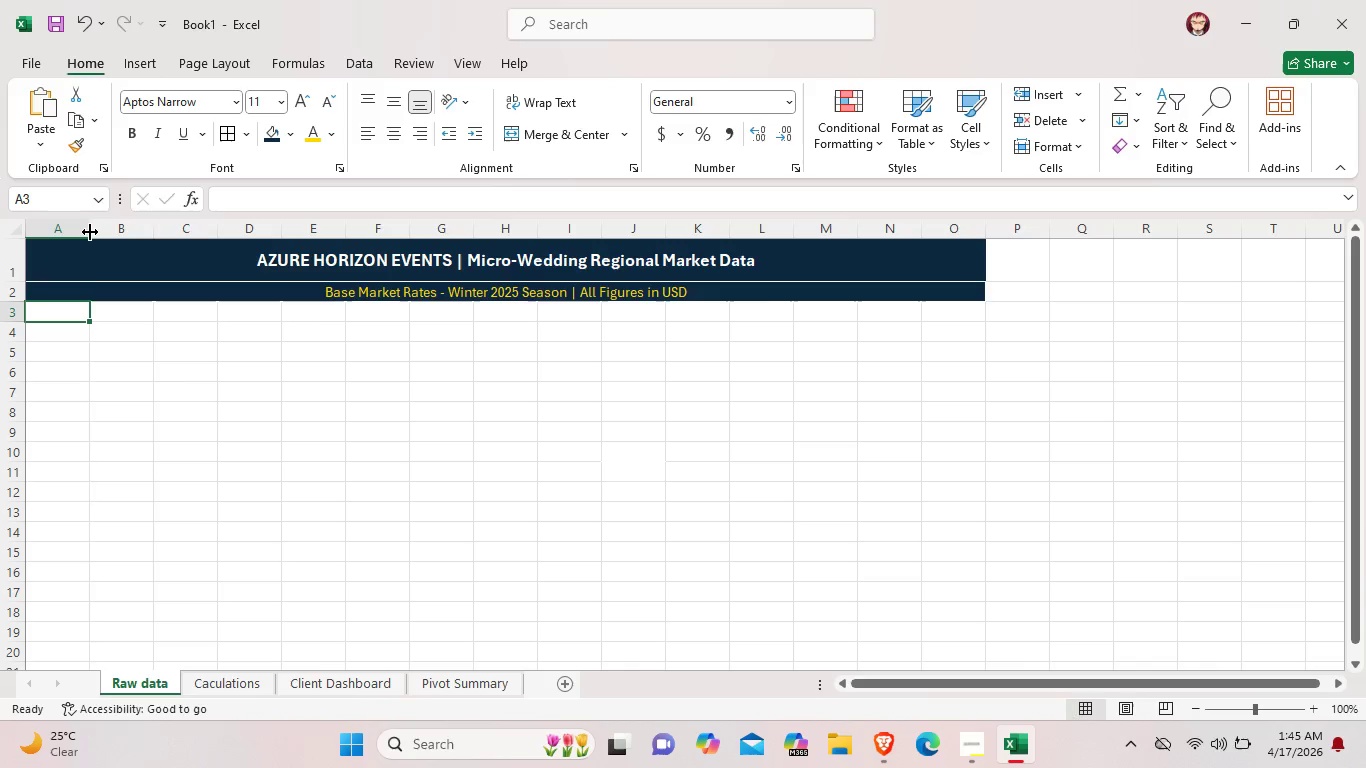 
left_click_drag(start_coordinate=[90, 232], to_coordinate=[95, 232])
 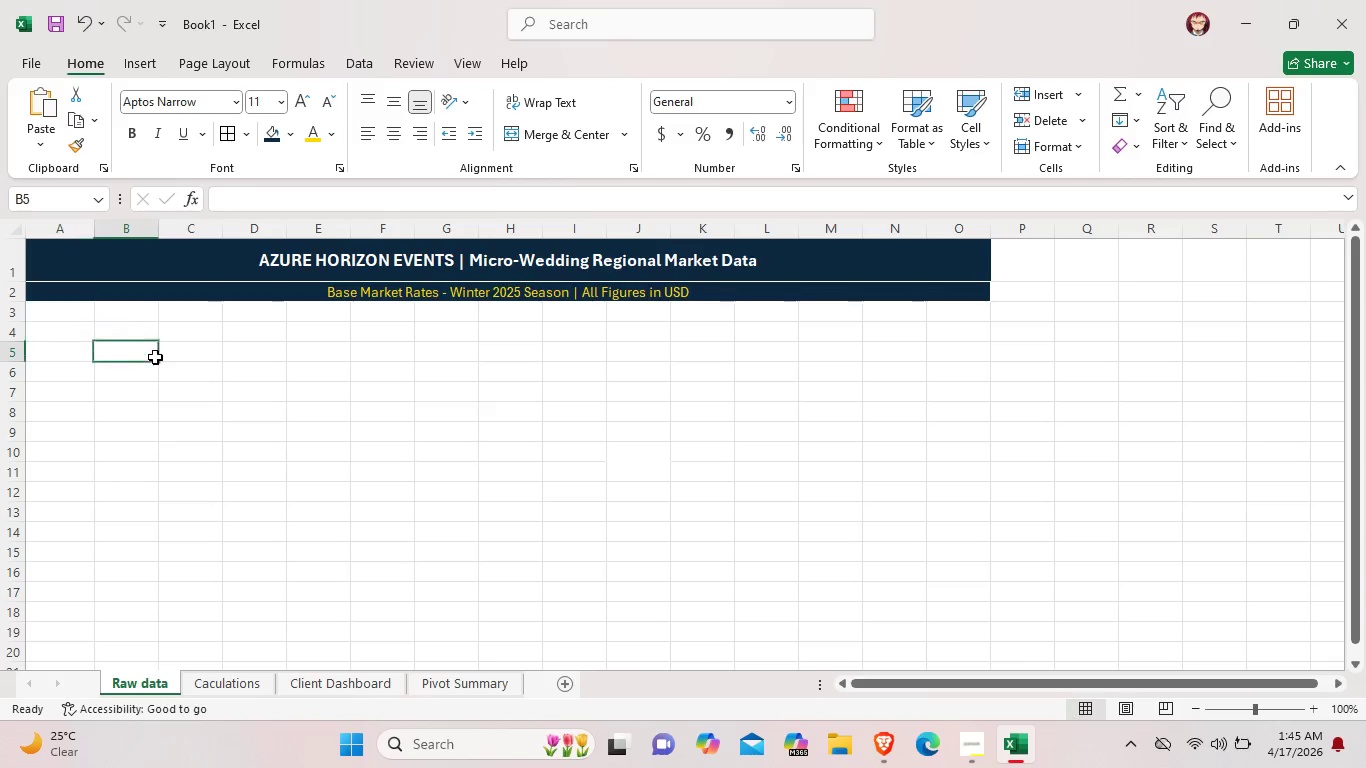 
left_click([155, 357])
 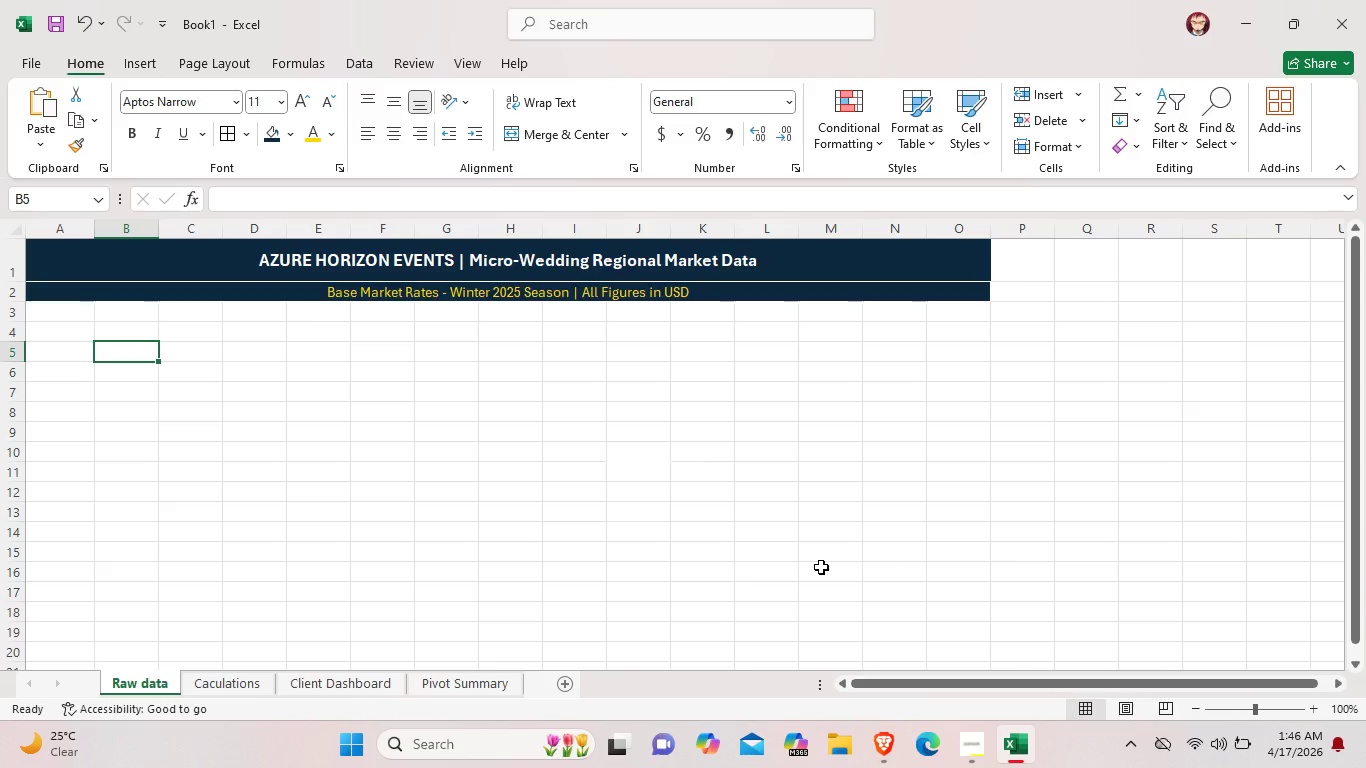 
wait(15.28)
 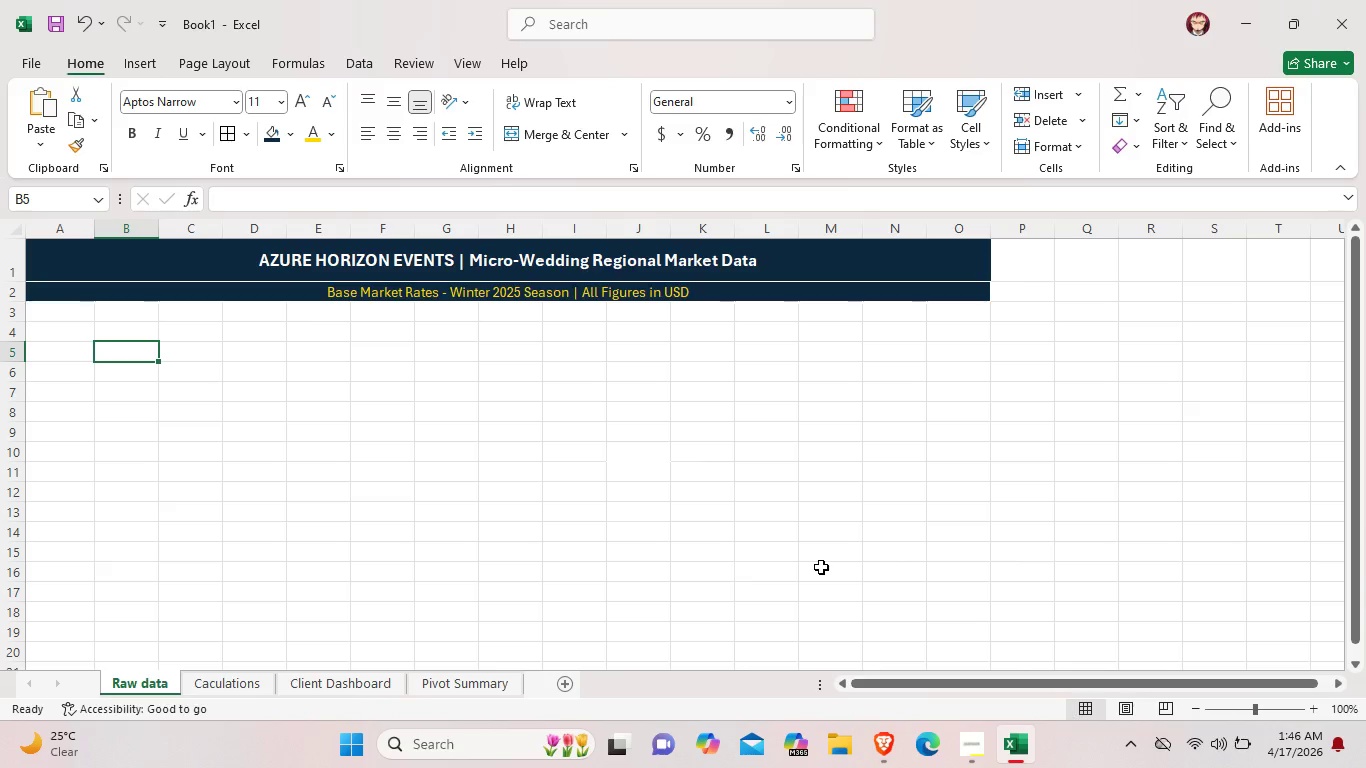 
left_click_drag(start_coordinate=[54, 317], to_coordinate=[937, 308])
 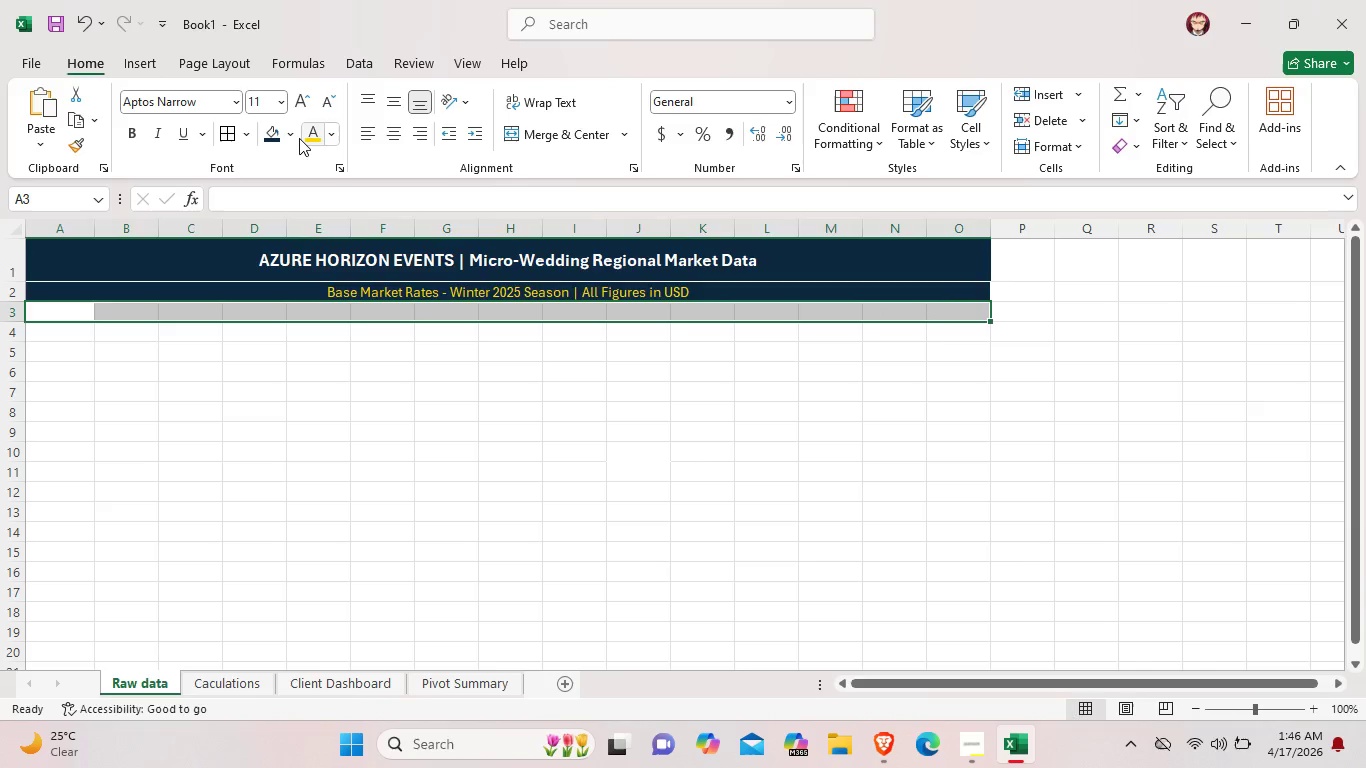 
left_click([295, 137])
 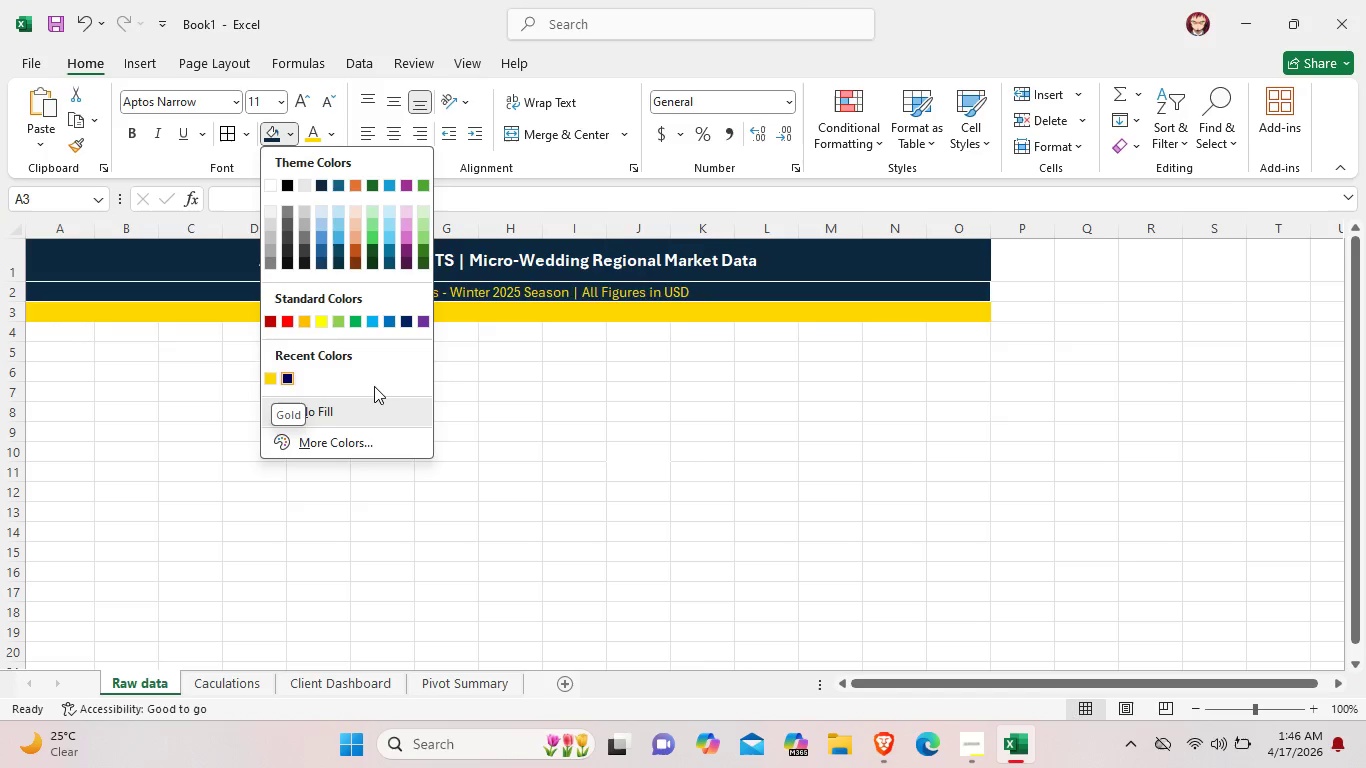 
wait(5.45)
 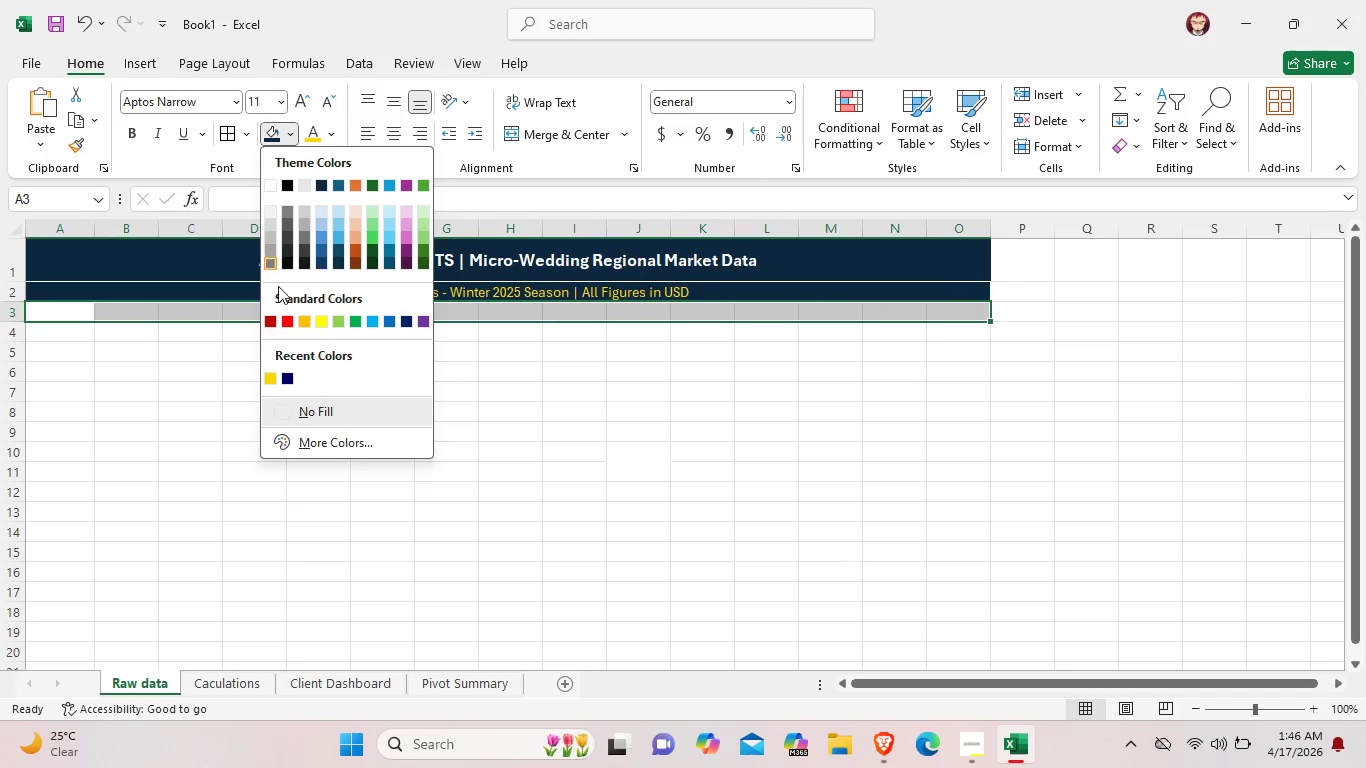 
left_click([722, 437])
 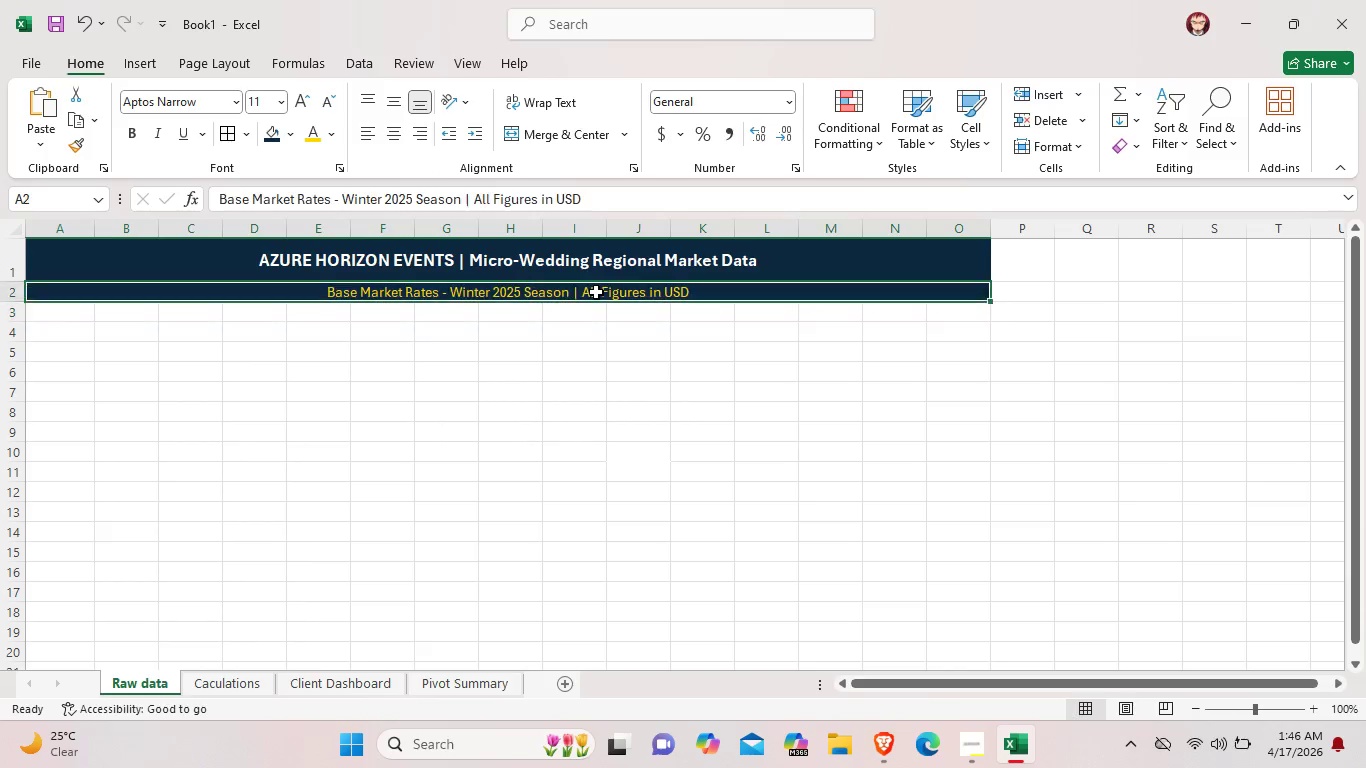 
left_click([596, 292])
 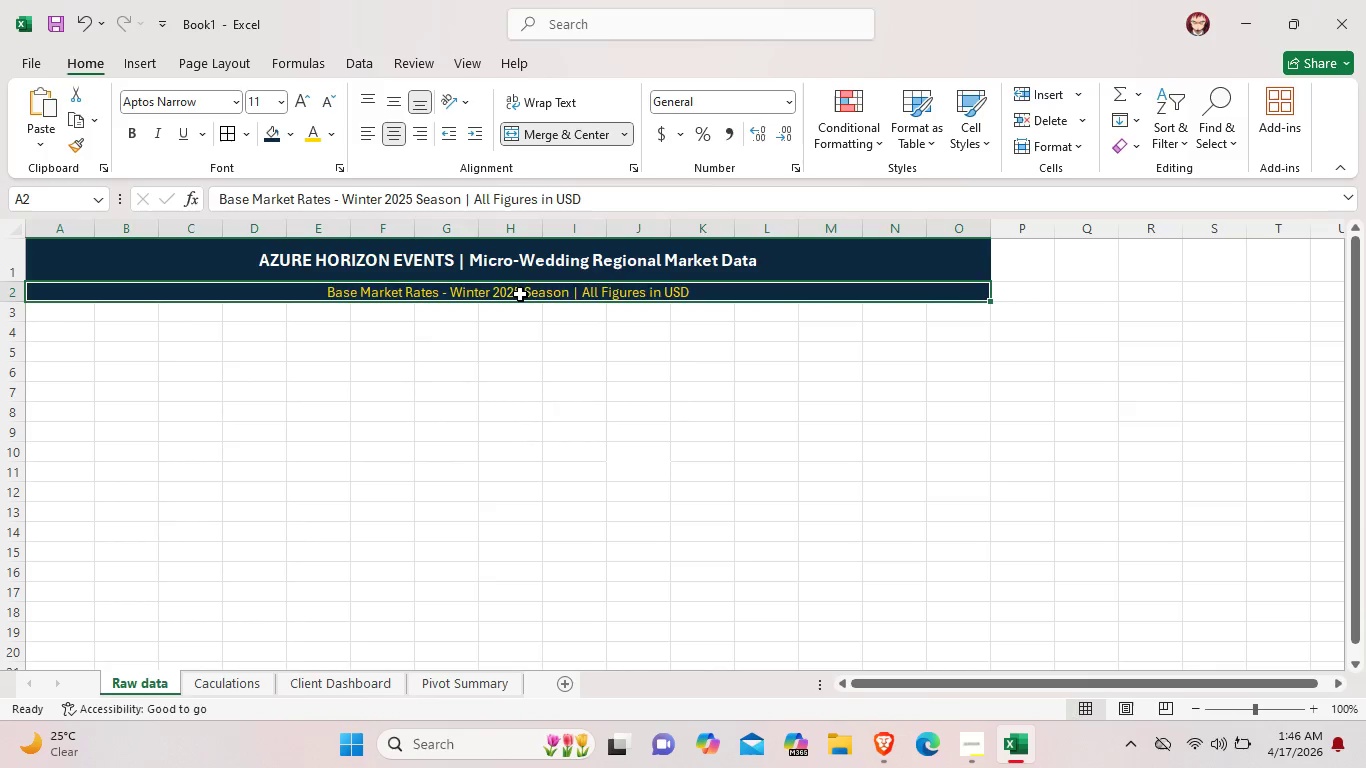 
double_click([520, 294])
 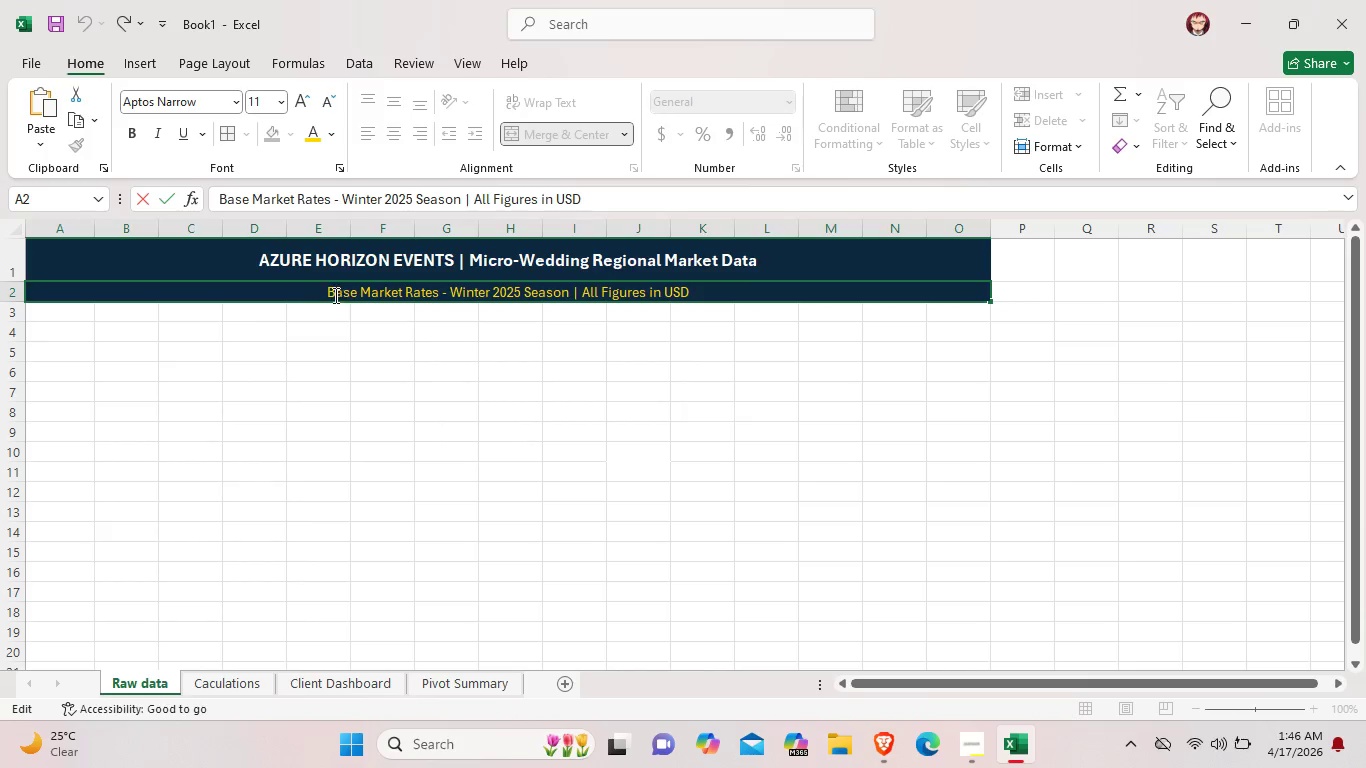 
left_click_drag(start_coordinate=[328, 292], to_coordinate=[691, 293])
 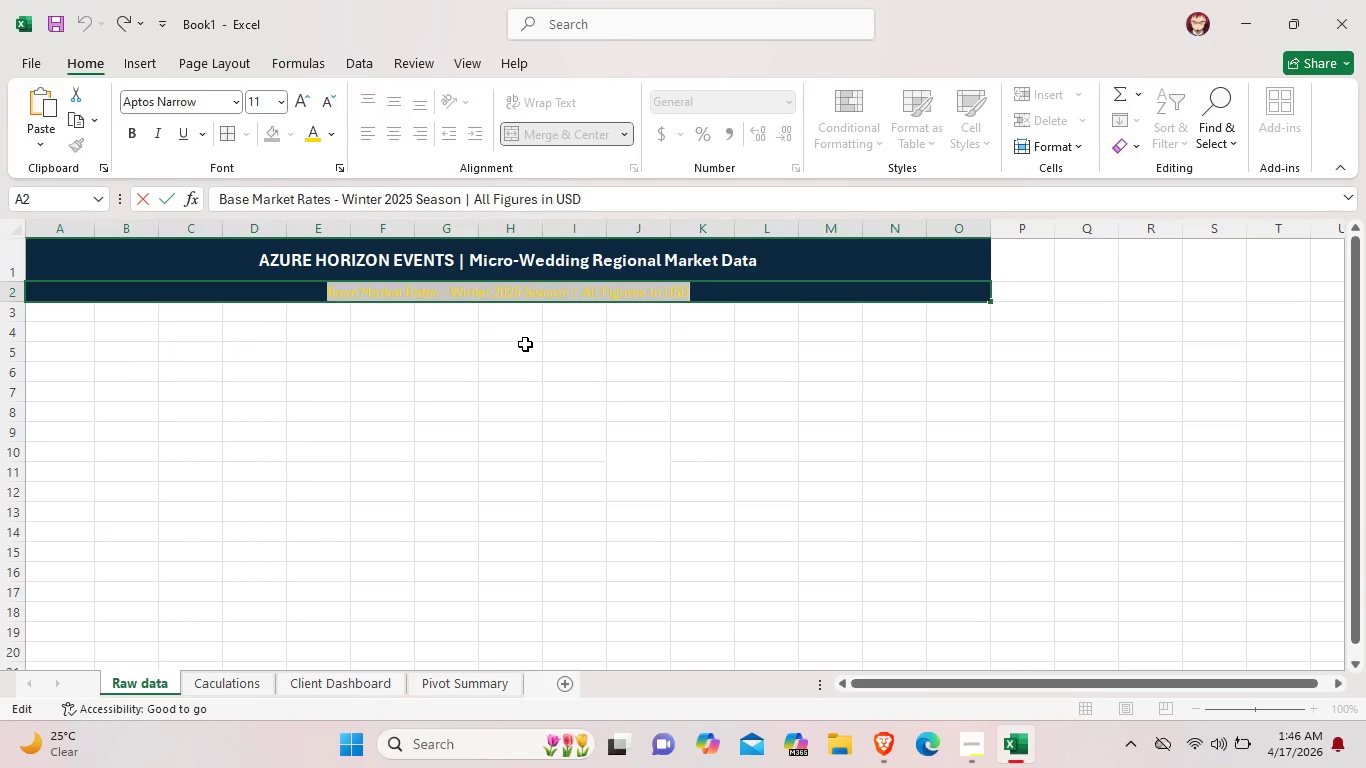 
wait(11.61)
 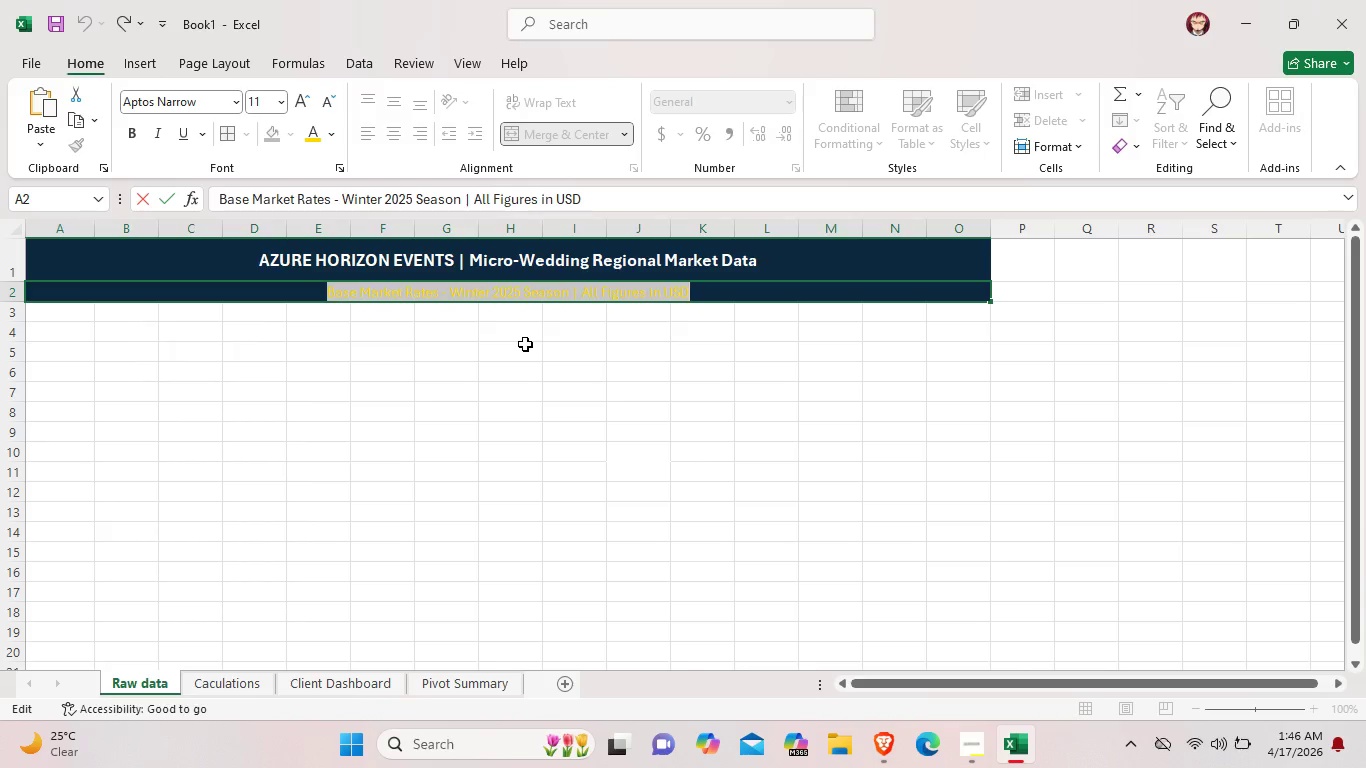 
left_click([331, 132])
 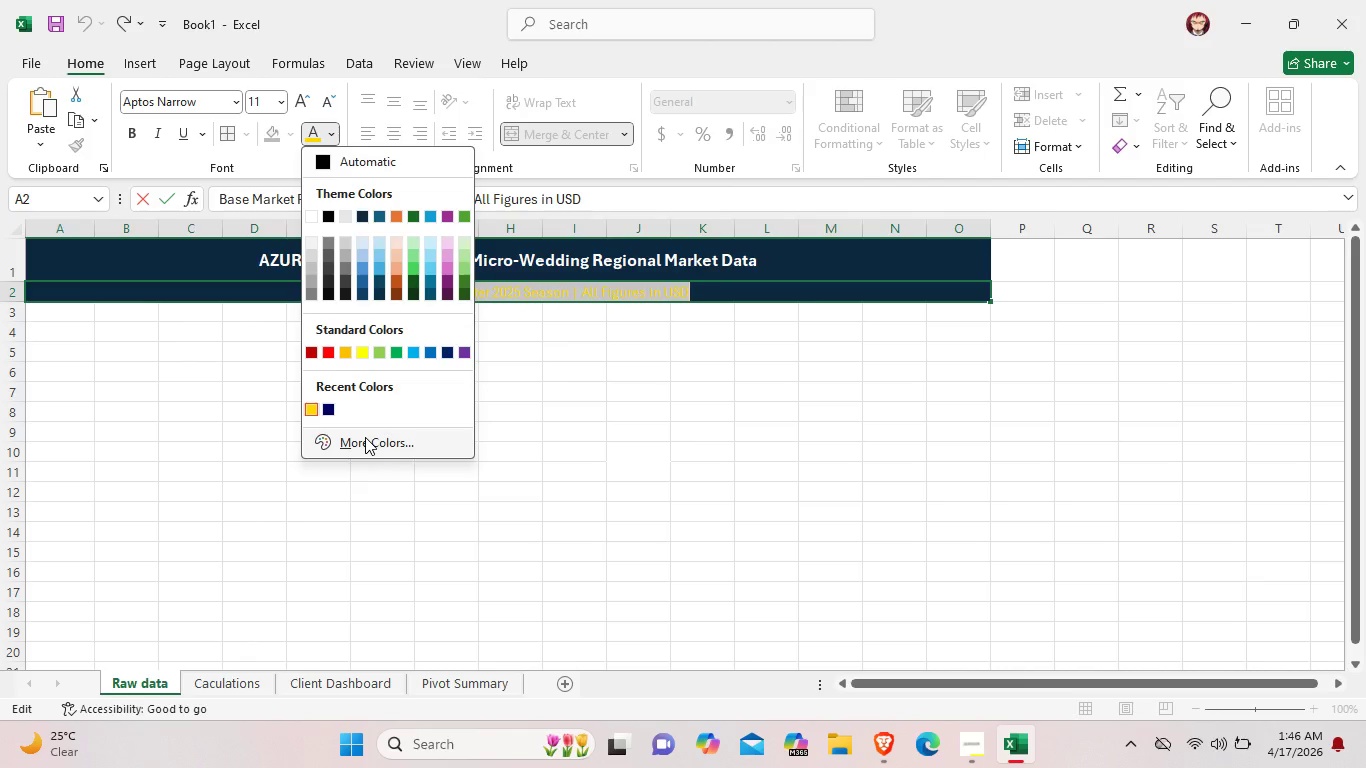 
left_click([366, 438])
 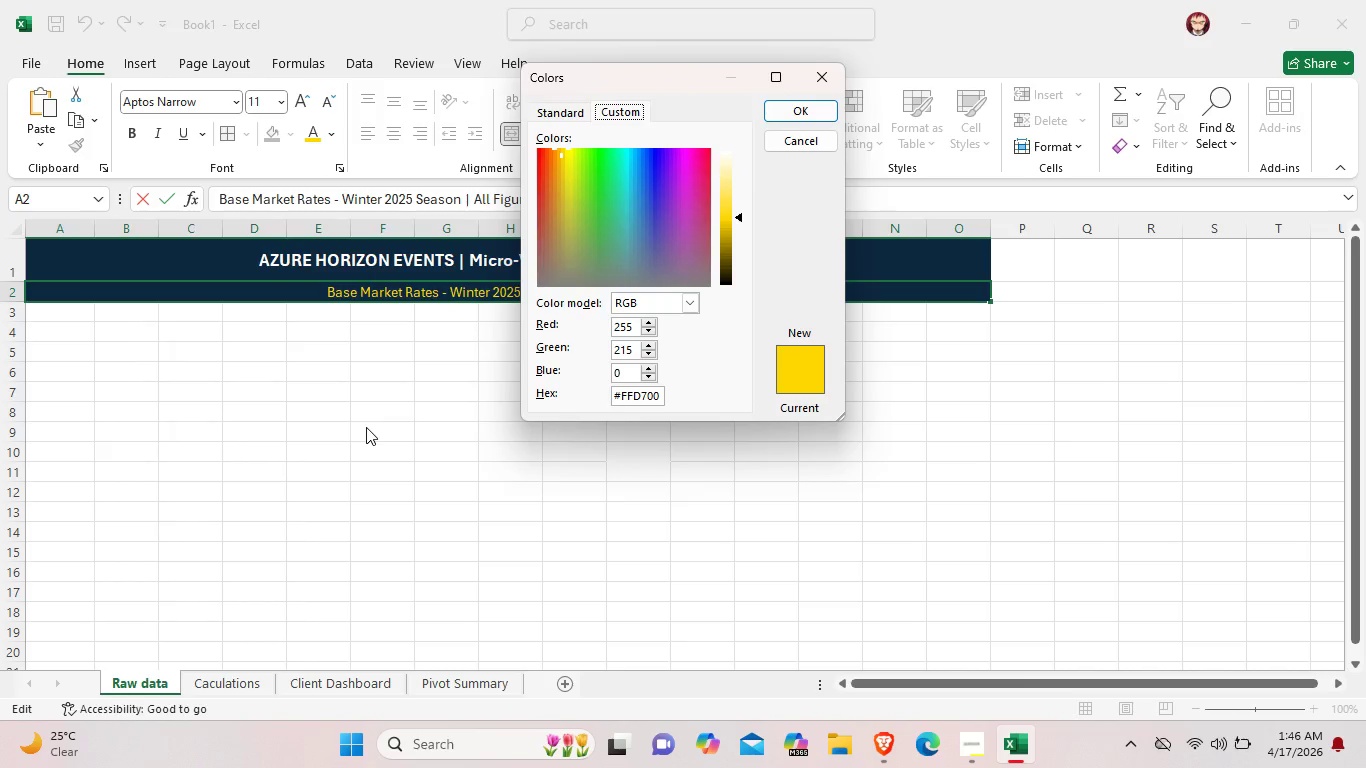 
wait(7.12)
 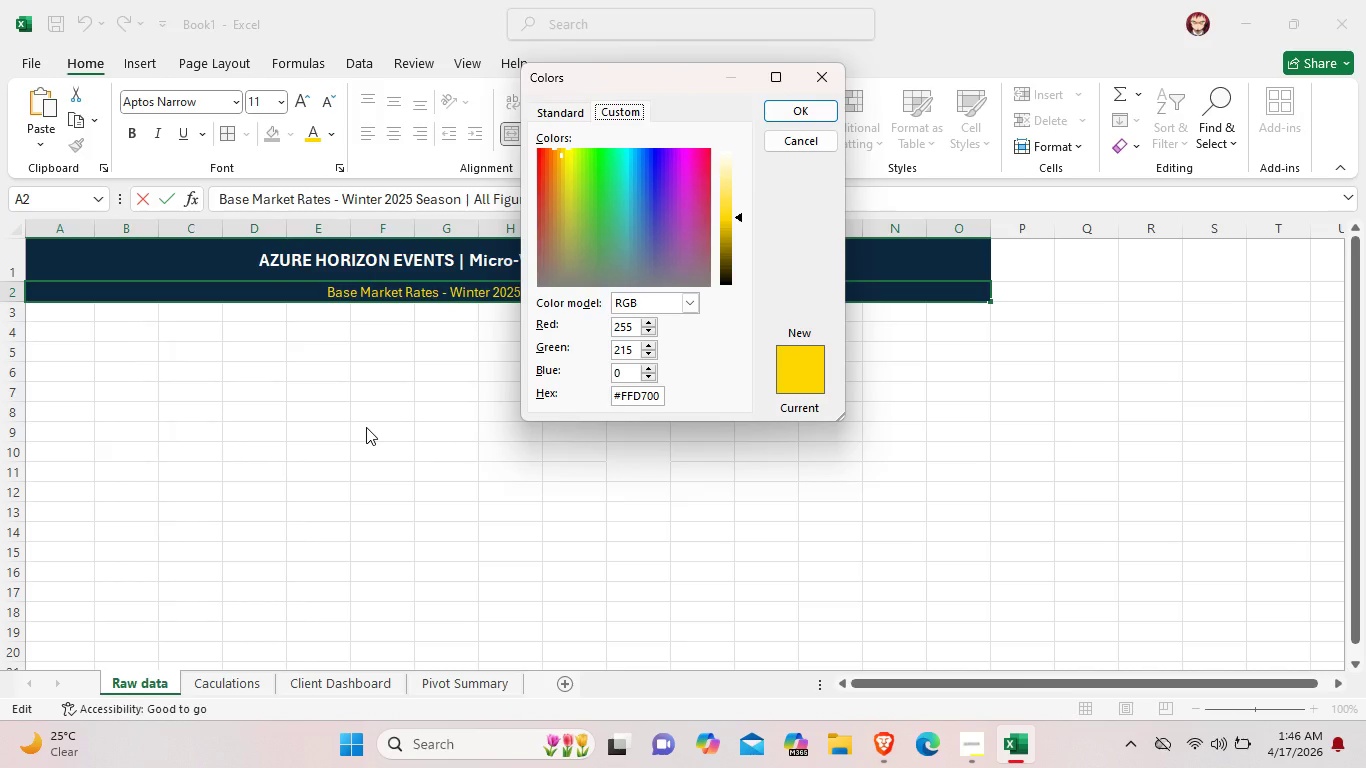 
left_click([661, 396])
 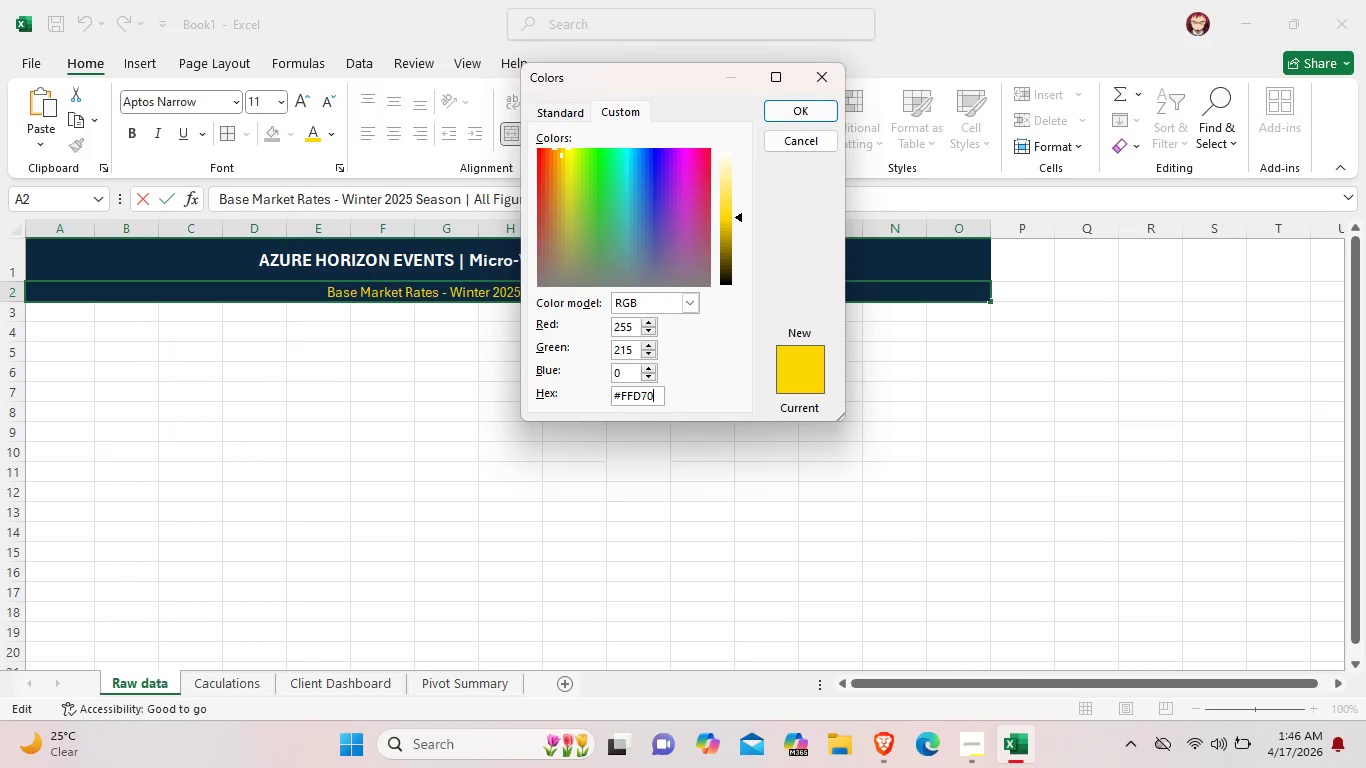 
key(Backspace)
key(Backspace)
key(Backspace)
key(Backspace)
key(Backspace)
key(Backspace)
type(DA)
key(Backspace)
type(4AF37)
 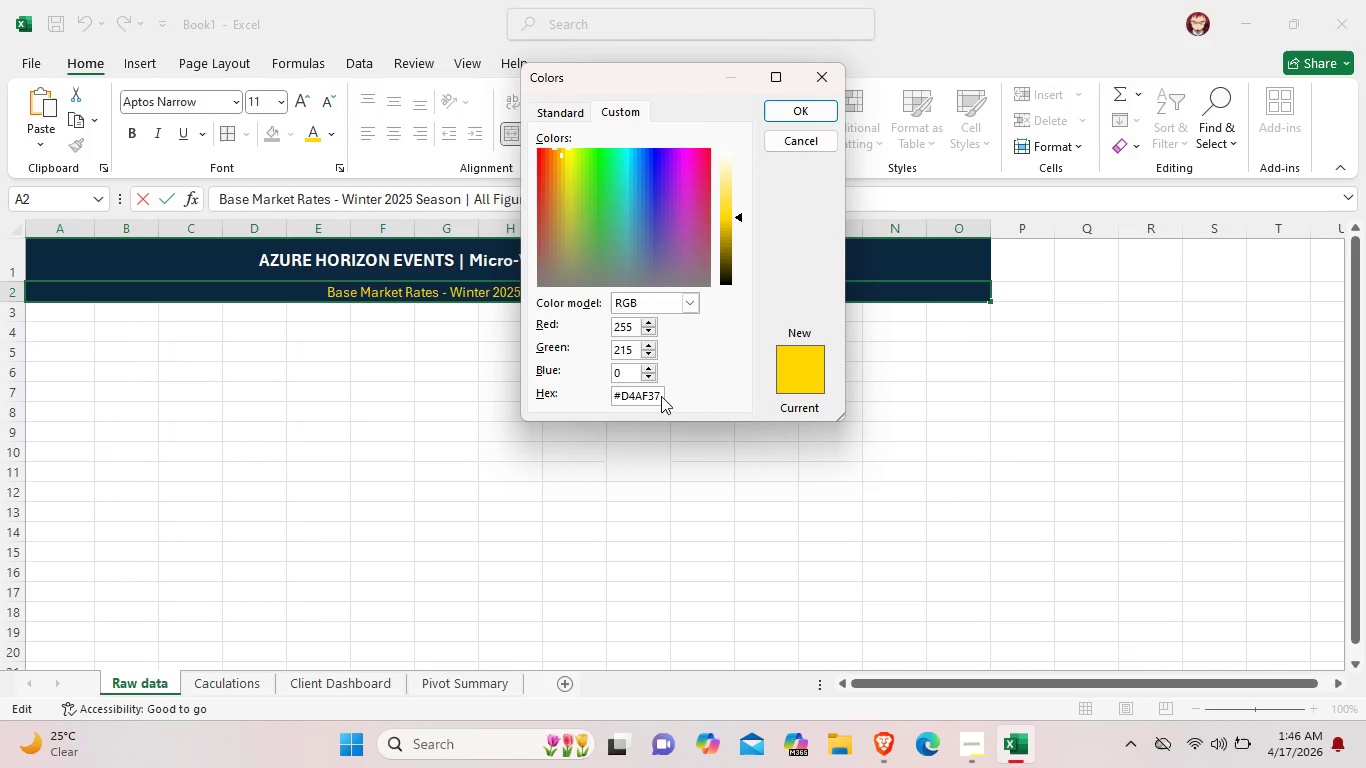 
left_click([811, 118])
 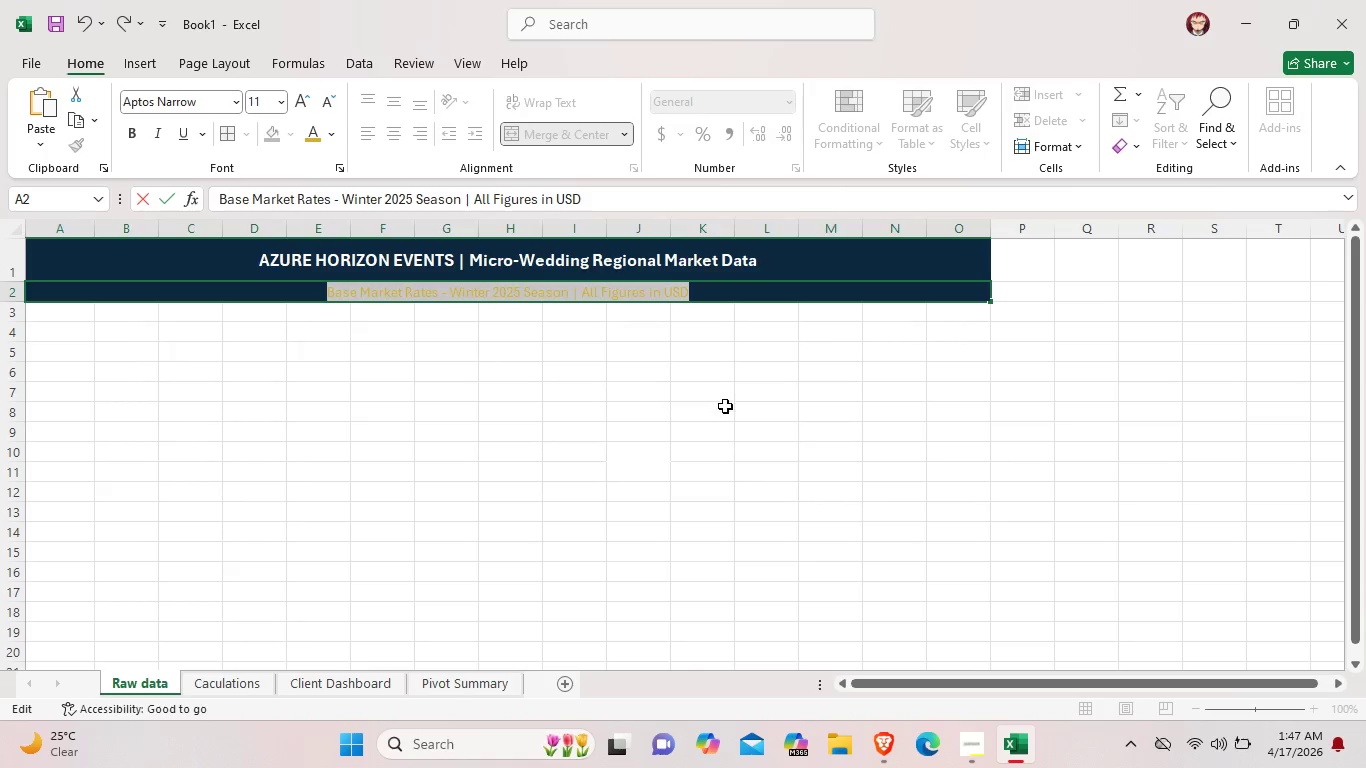 
left_click([725, 406])
 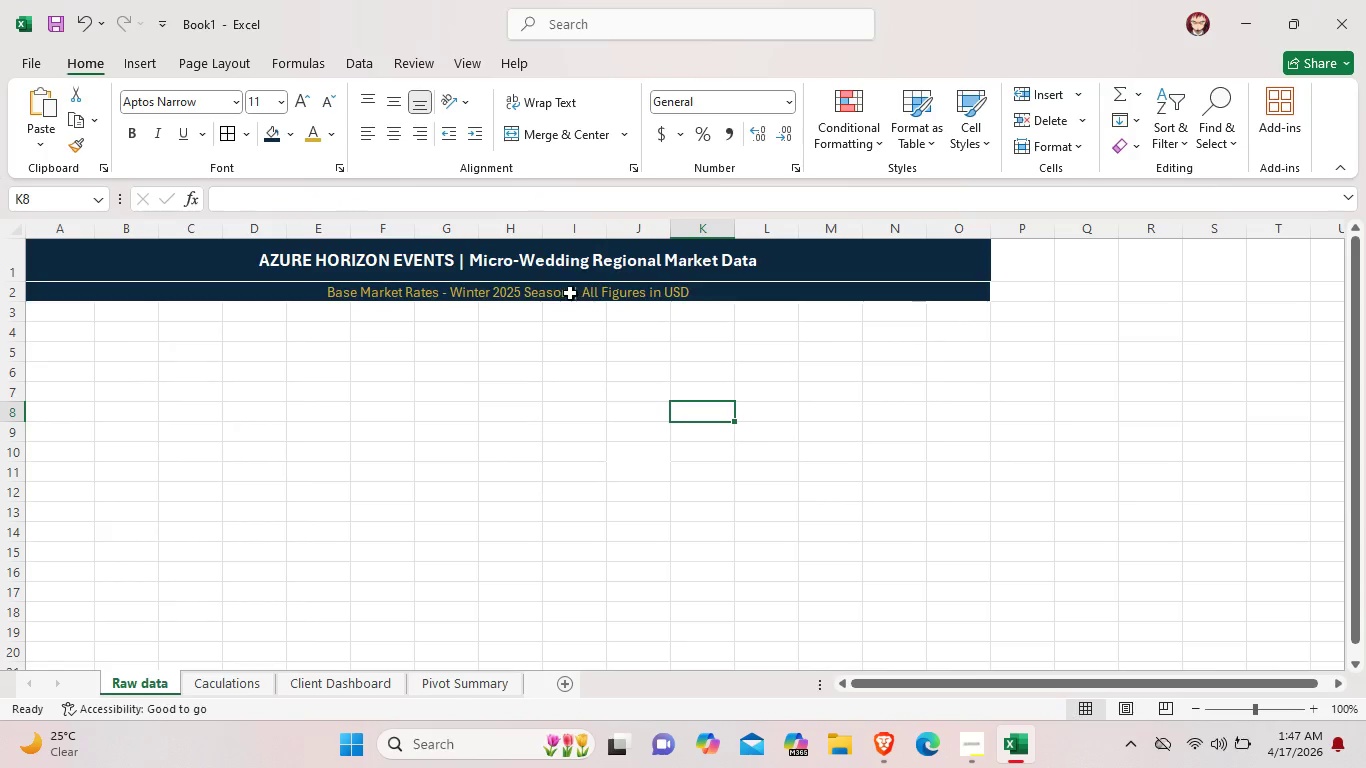 
left_click([570, 293])
 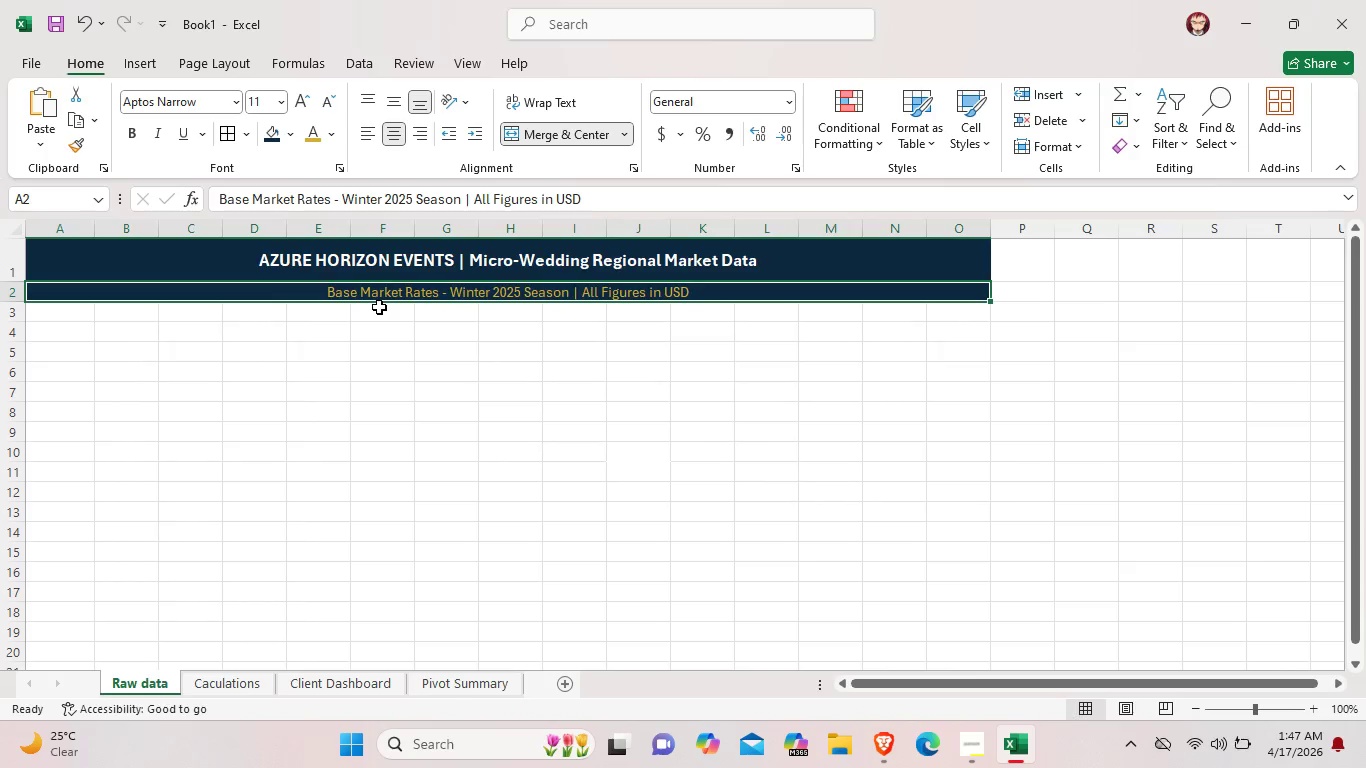 
left_click([379, 308])
 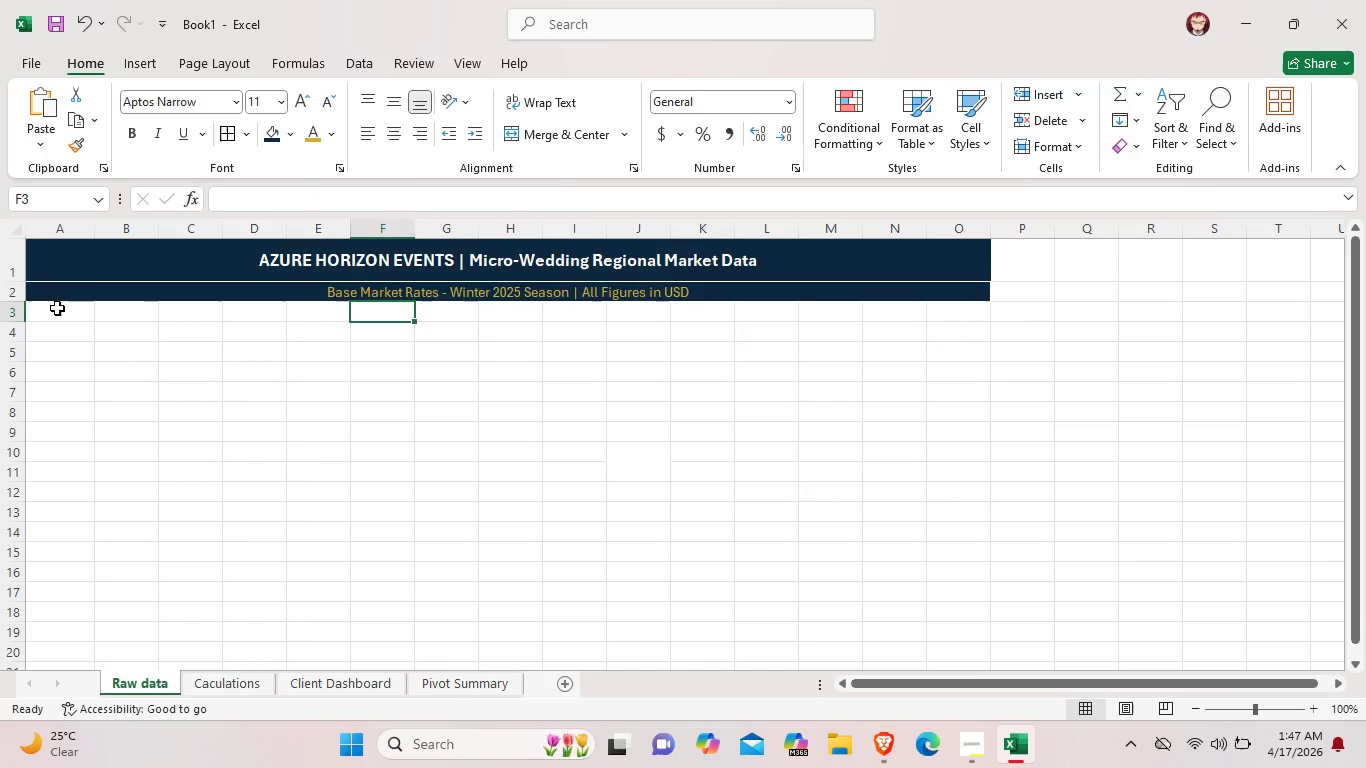 
left_click_drag(start_coordinate=[52, 308], to_coordinate=[971, 321])
 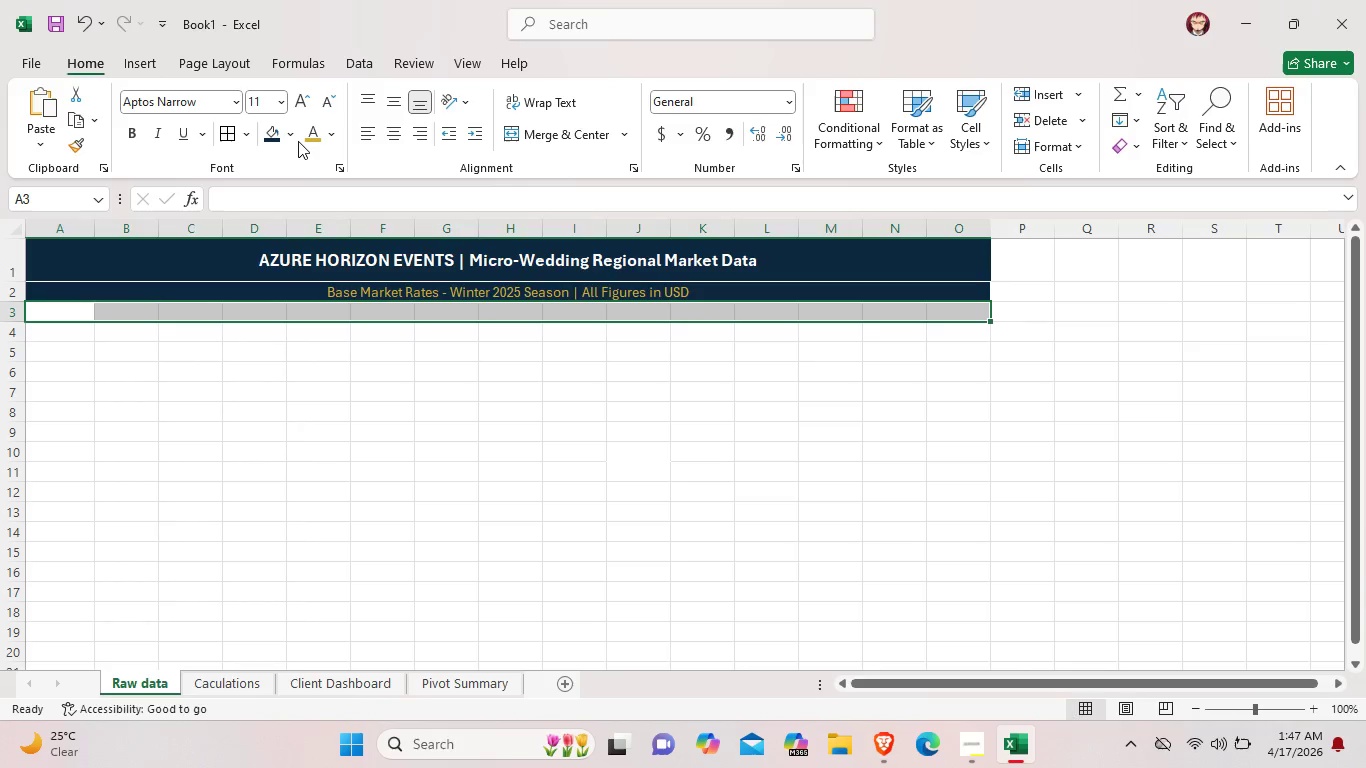 
left_click([295, 140])
 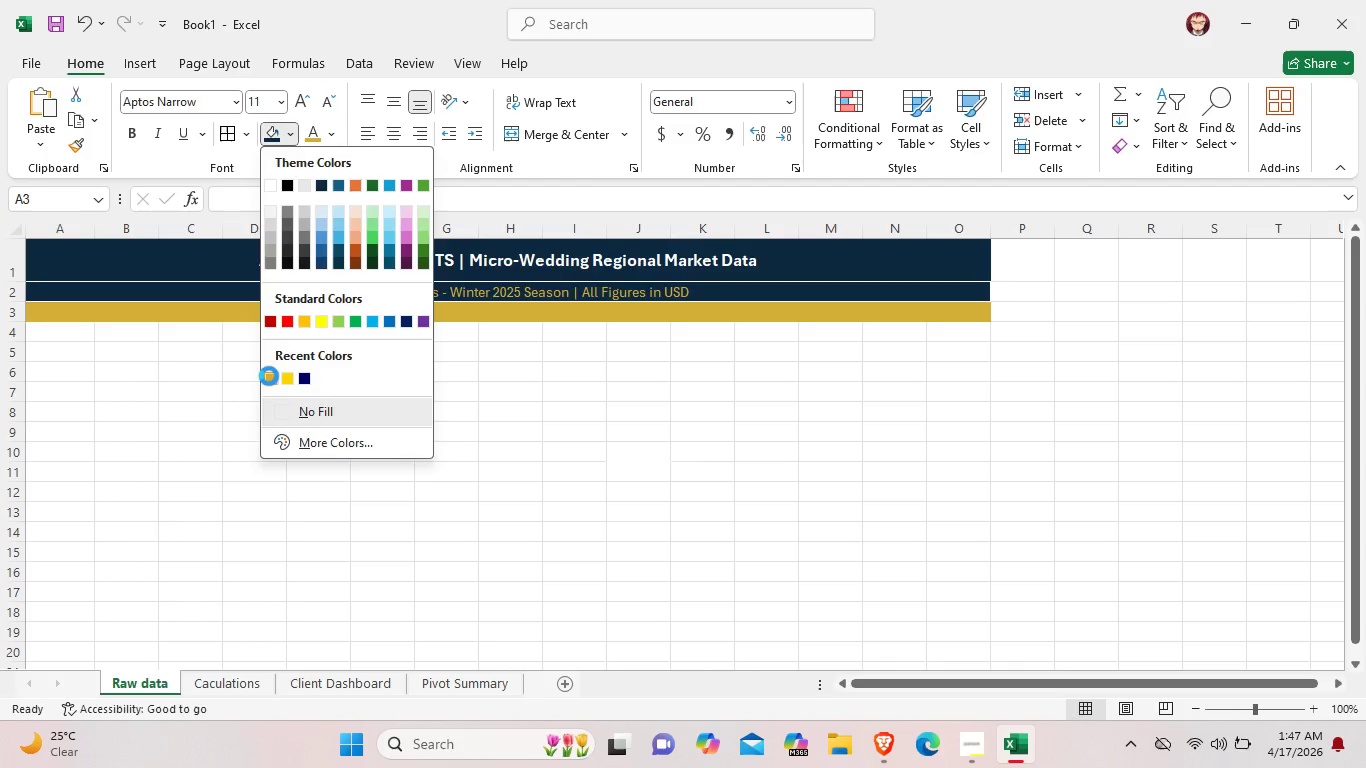 
double_click([565, 442])
 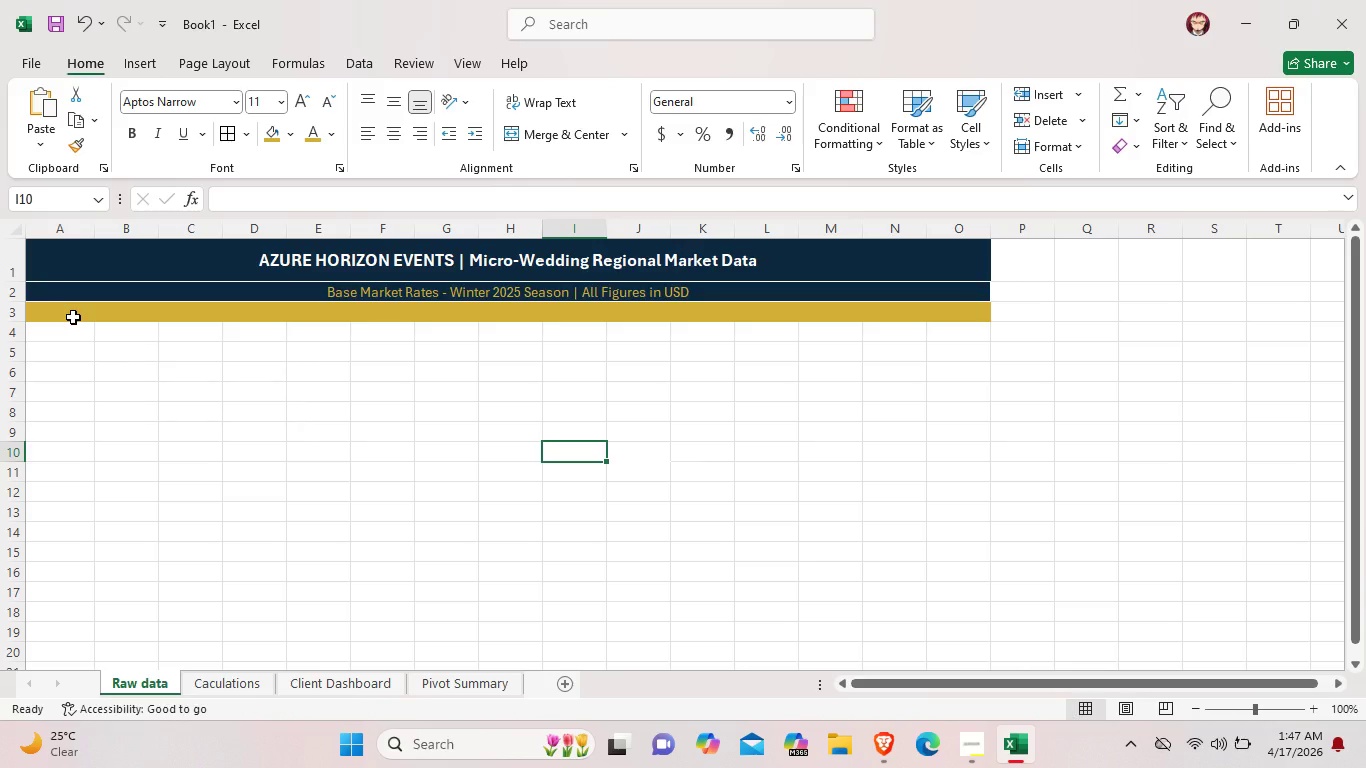 
wait(17.7)
 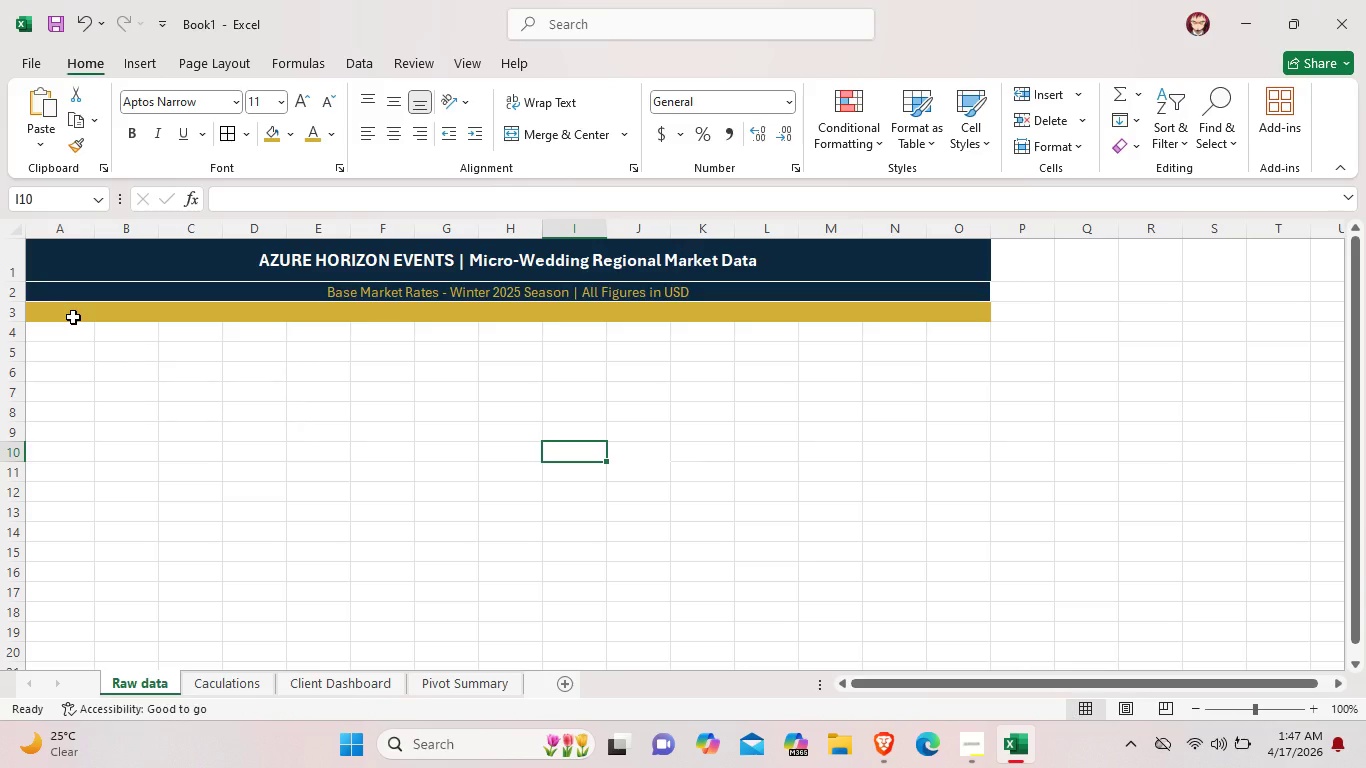 
left_click_drag(start_coordinate=[65, 333], to_coordinate=[199, 328])
 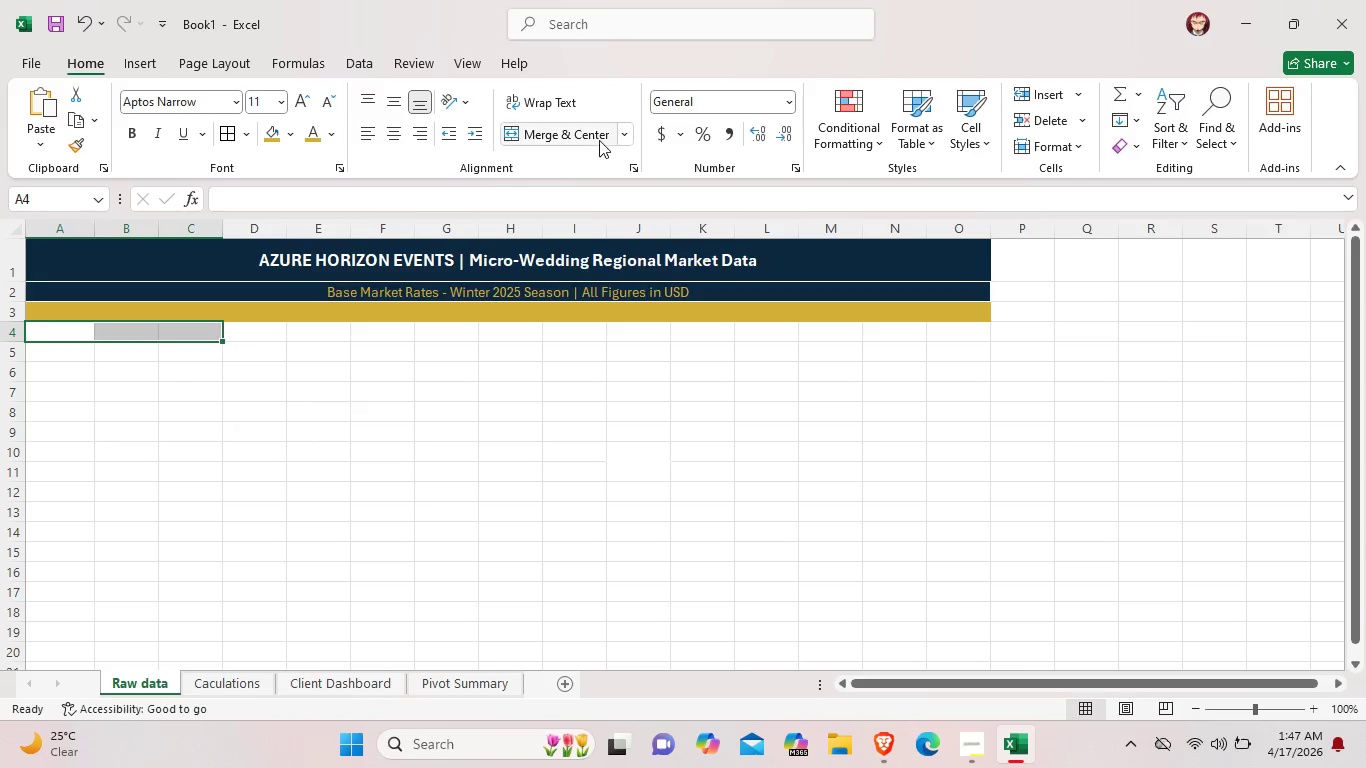 
left_click([597, 137])
 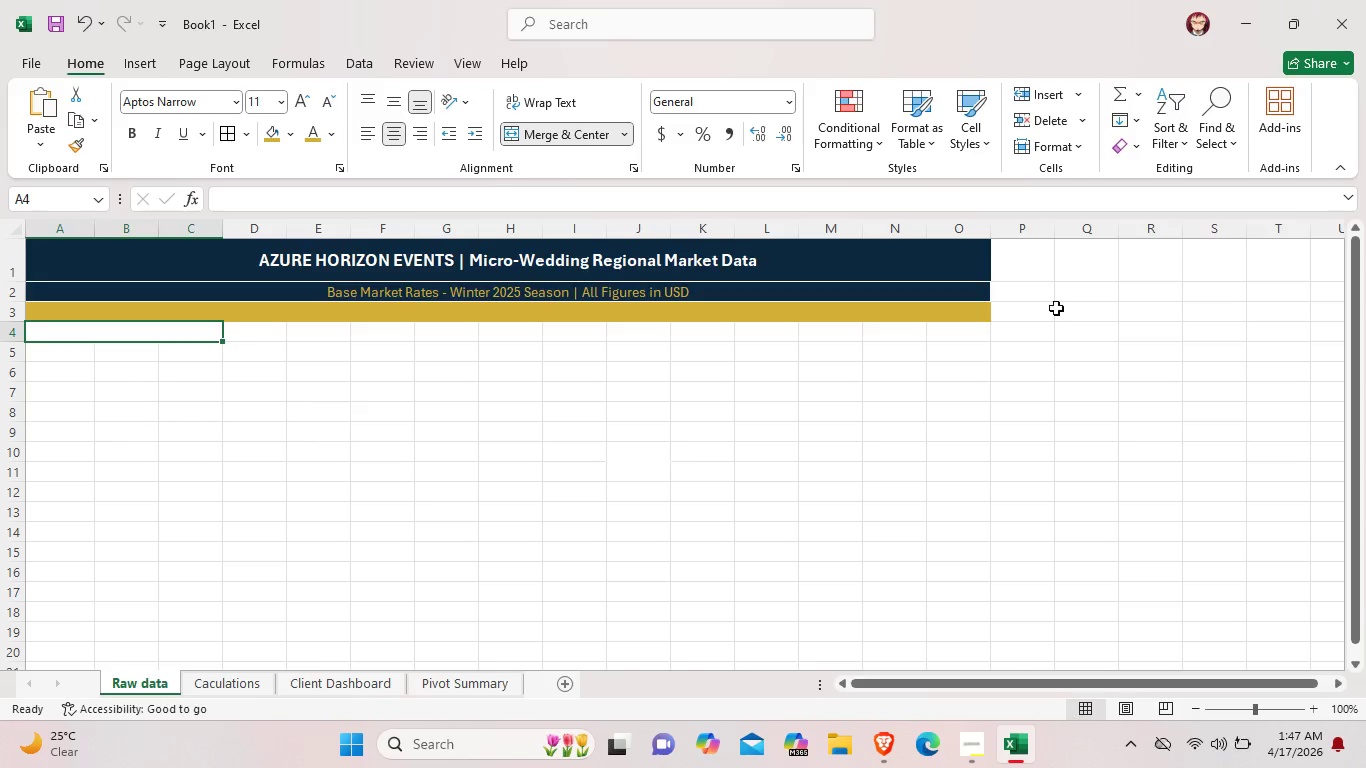 
left_click_drag(start_coordinate=[978, 340], to_coordinate=[382, 353])
 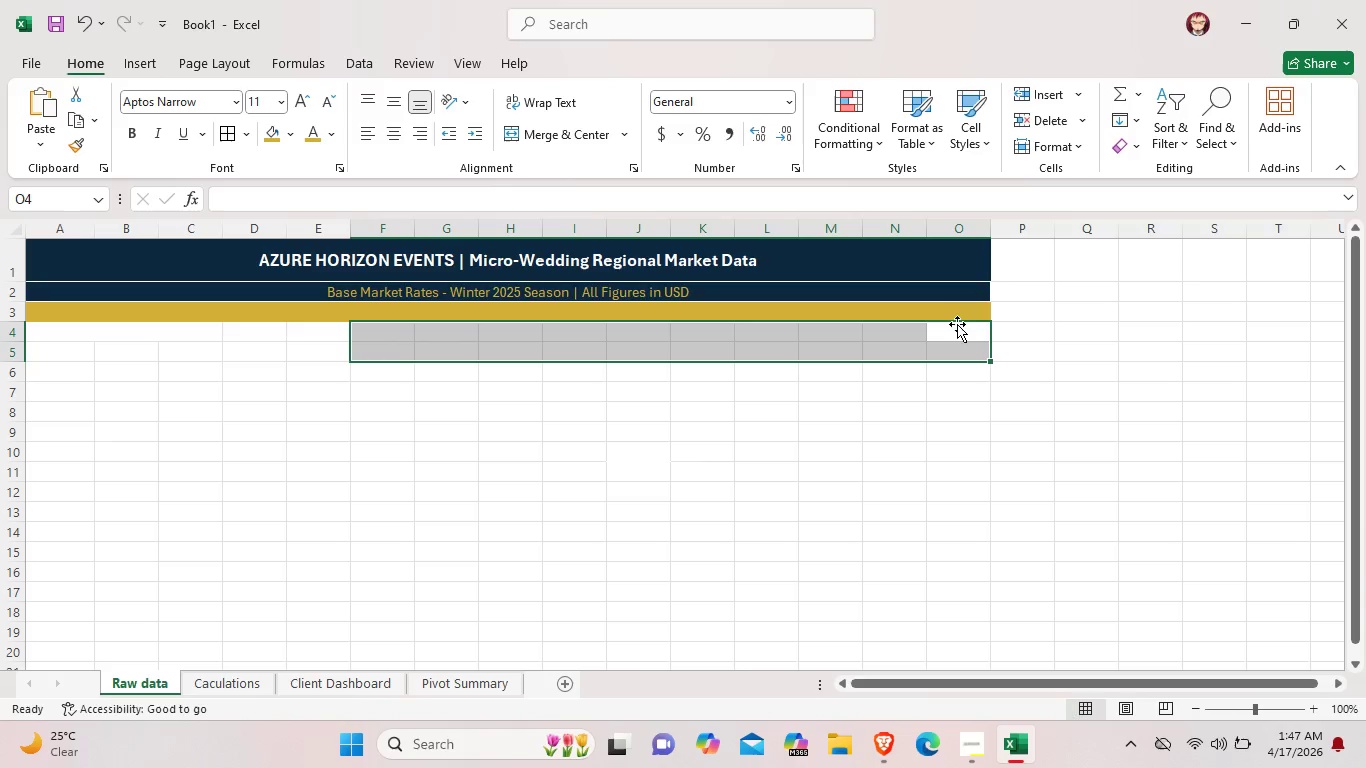 
left_click_drag(start_coordinate=[960, 329], to_coordinate=[964, 323])
 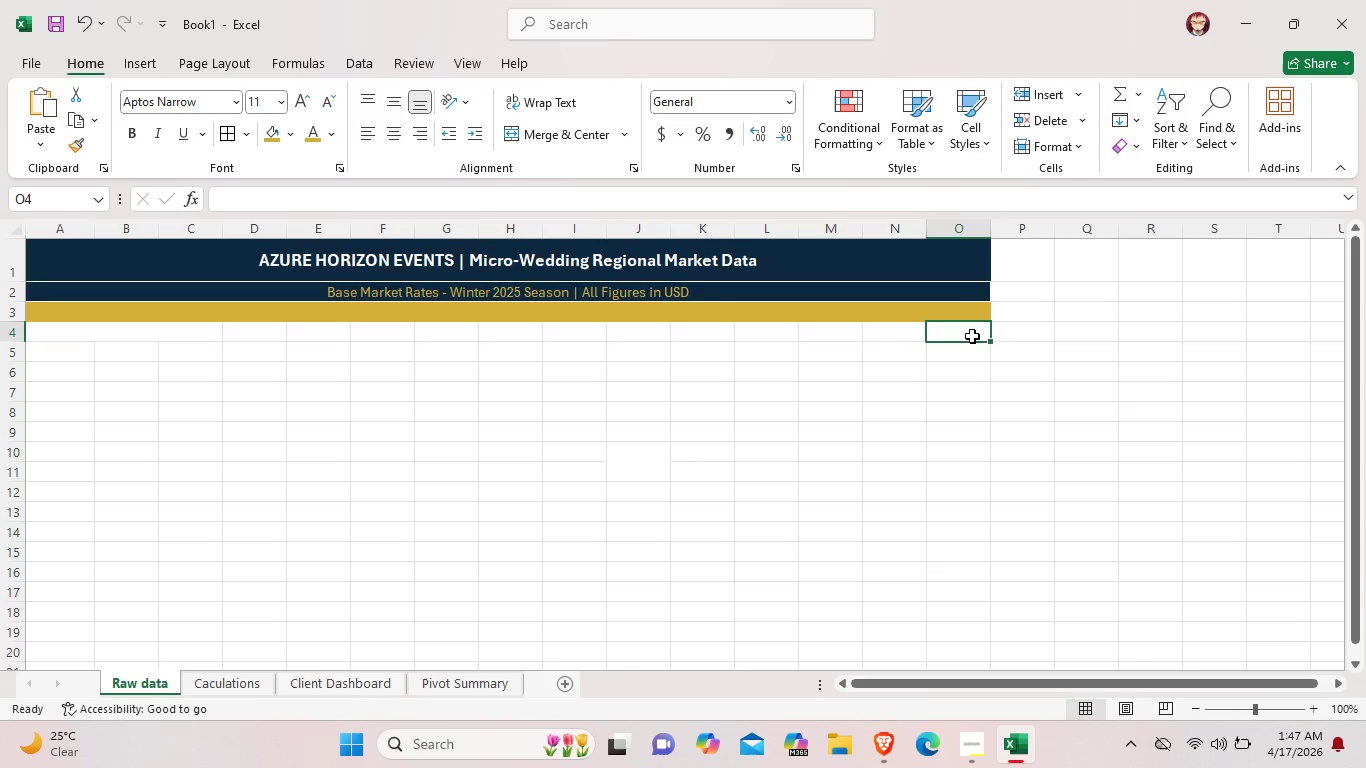 
left_click_drag(start_coordinate=[972, 335], to_coordinate=[81, 323])
 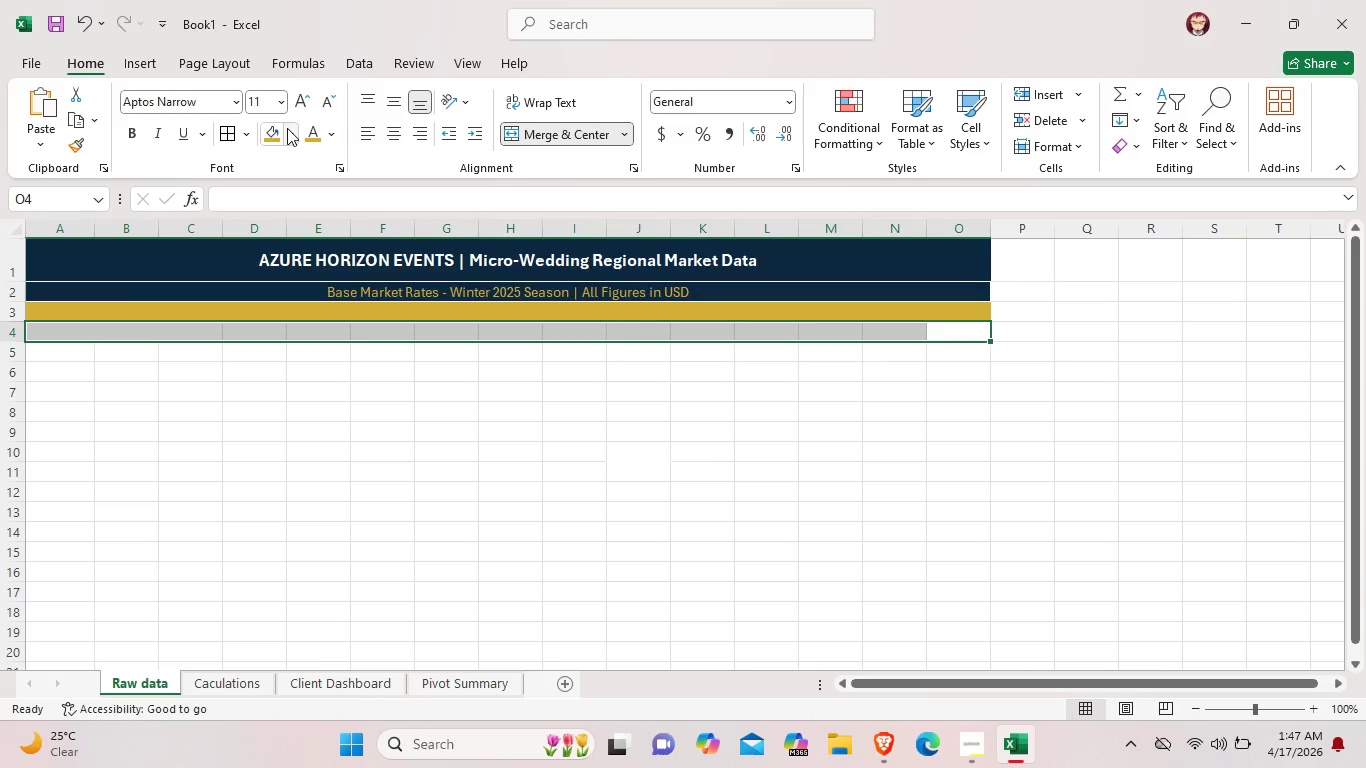 
left_click([288, 128])
 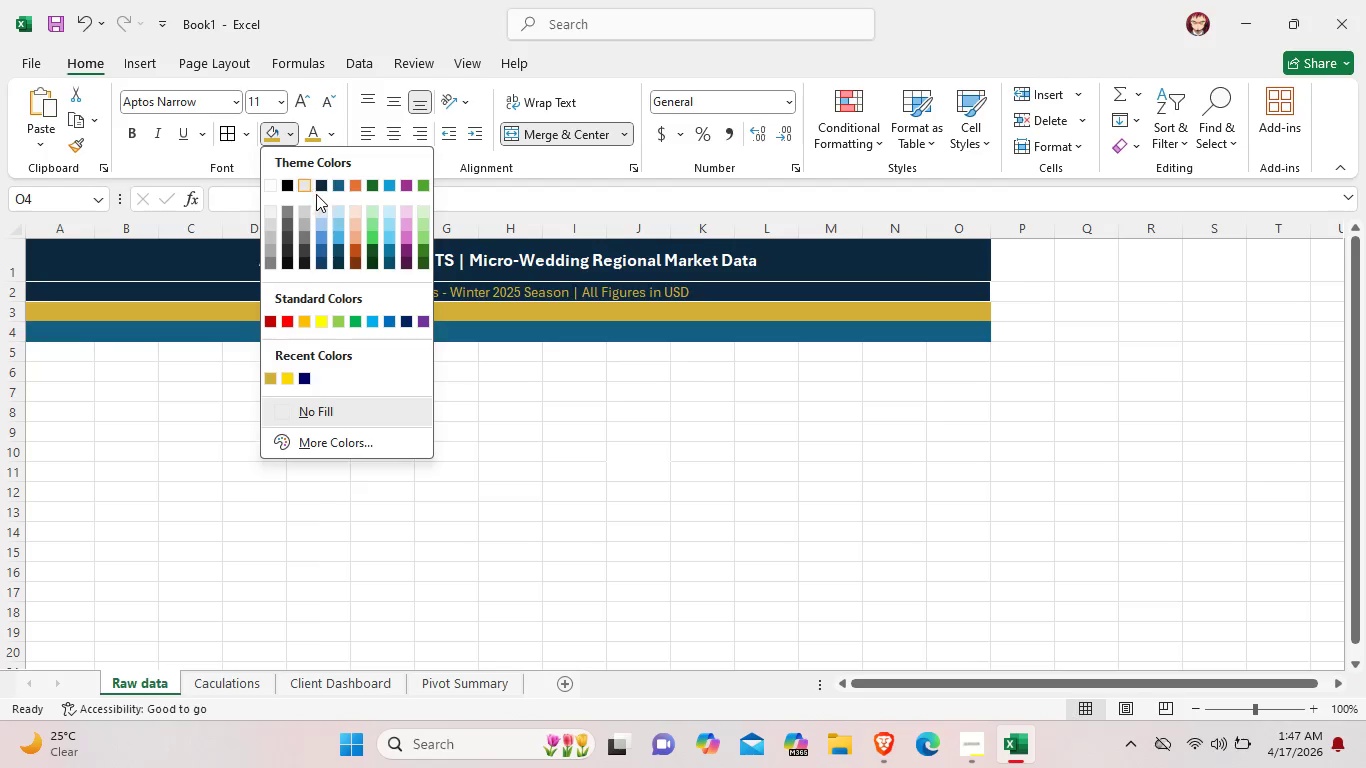 
wait(5.75)
 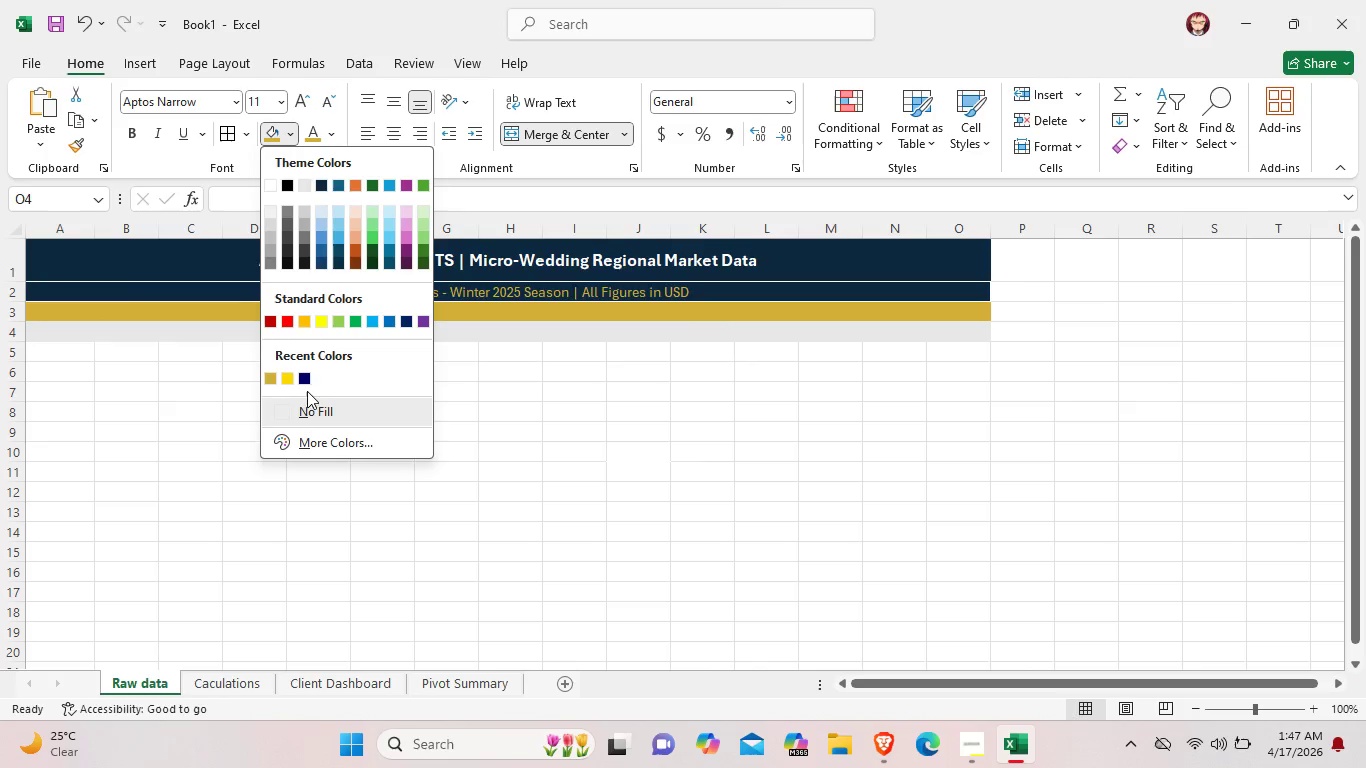 
left_click_drag(start_coordinate=[327, 181], to_coordinate=[329, 176])
 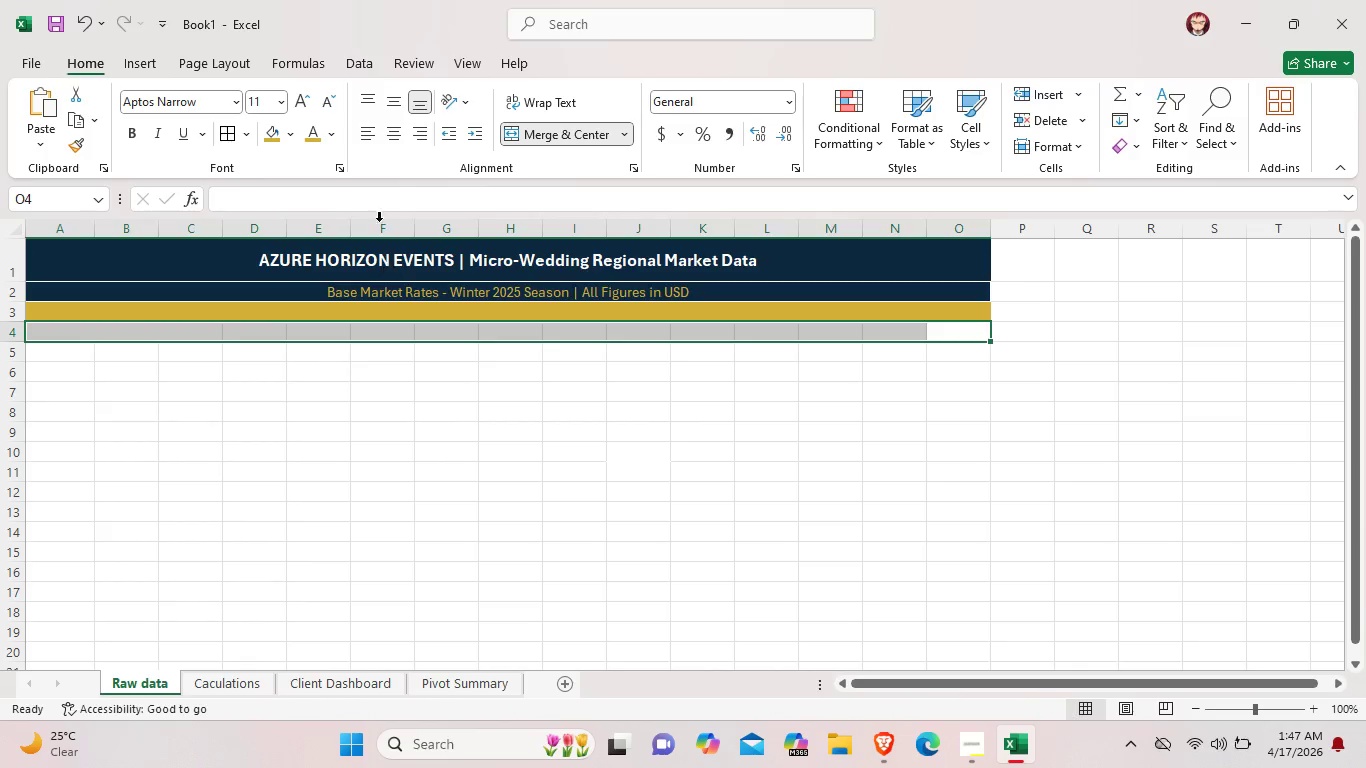 
mouse_move([309, 162])
 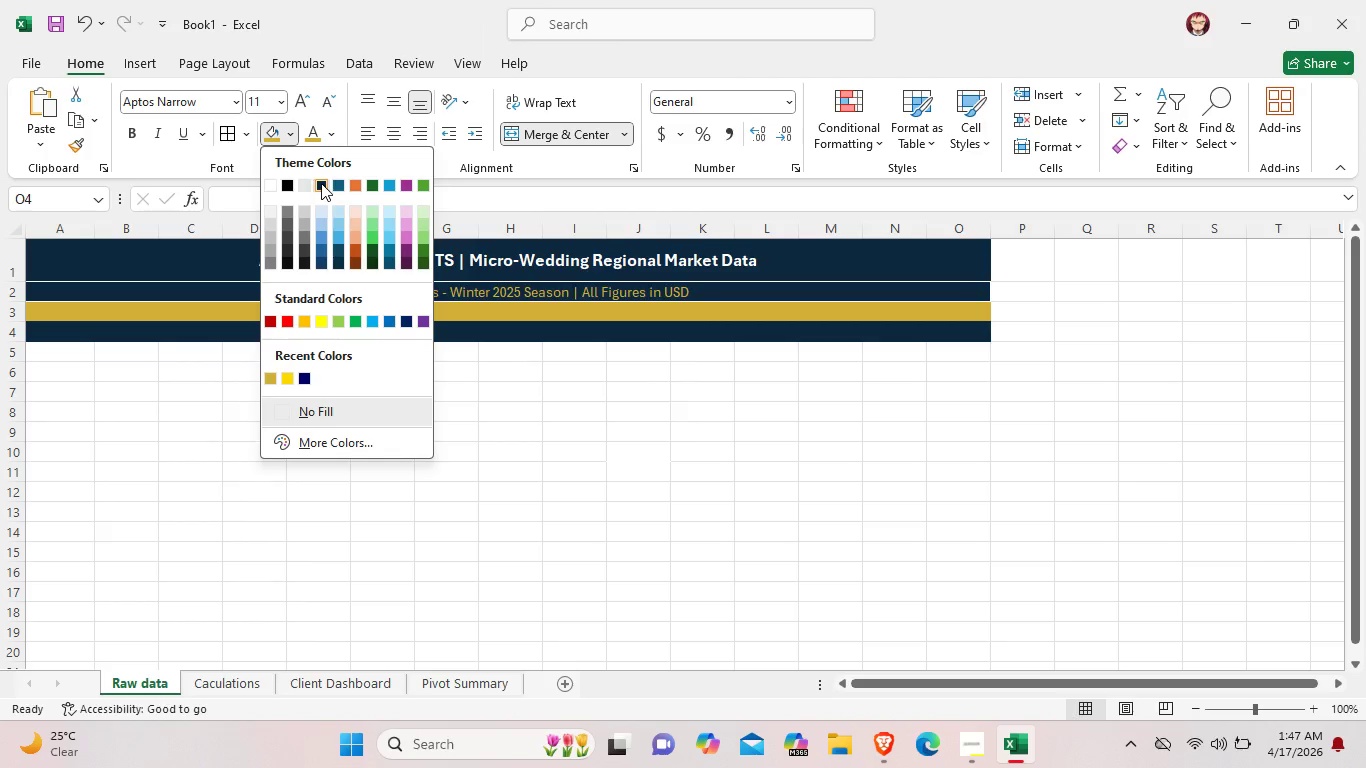 
left_click([321, 183])
 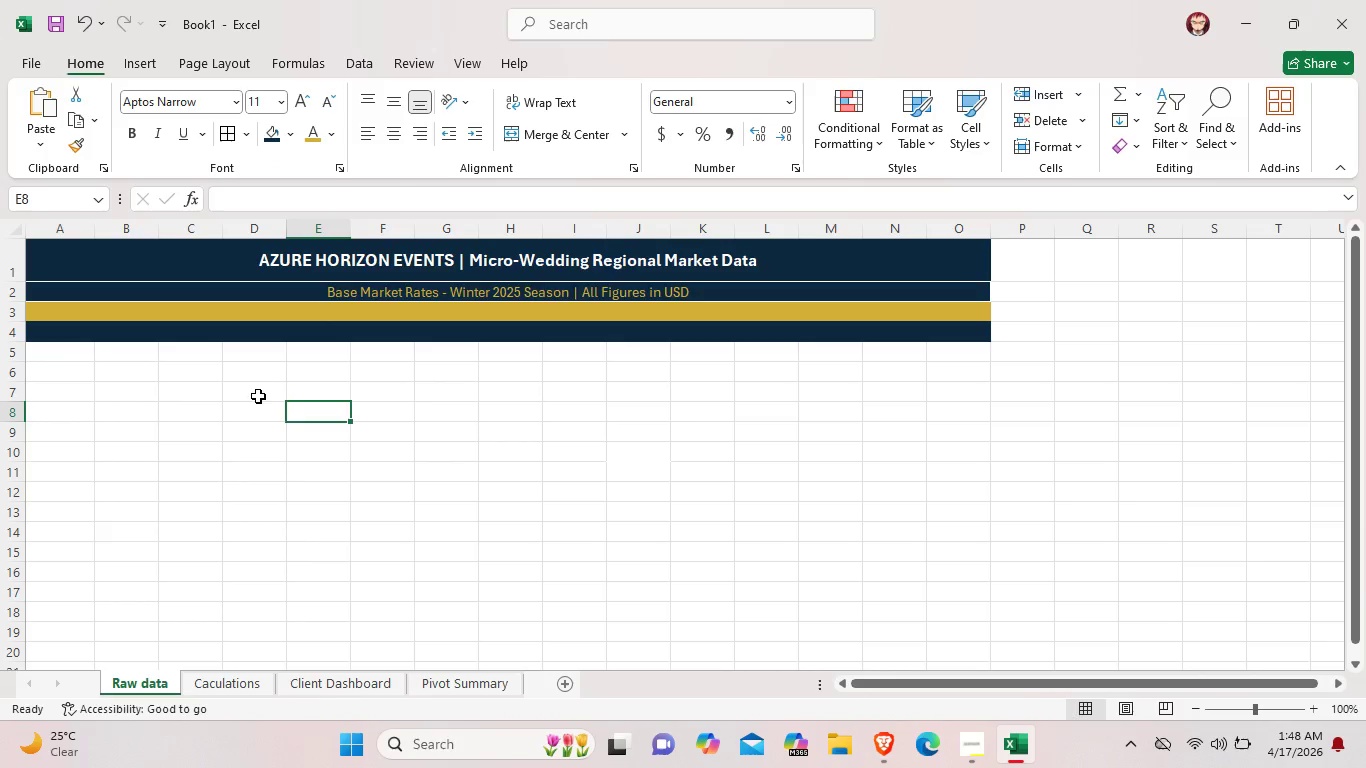 
left_click([206, 335])
 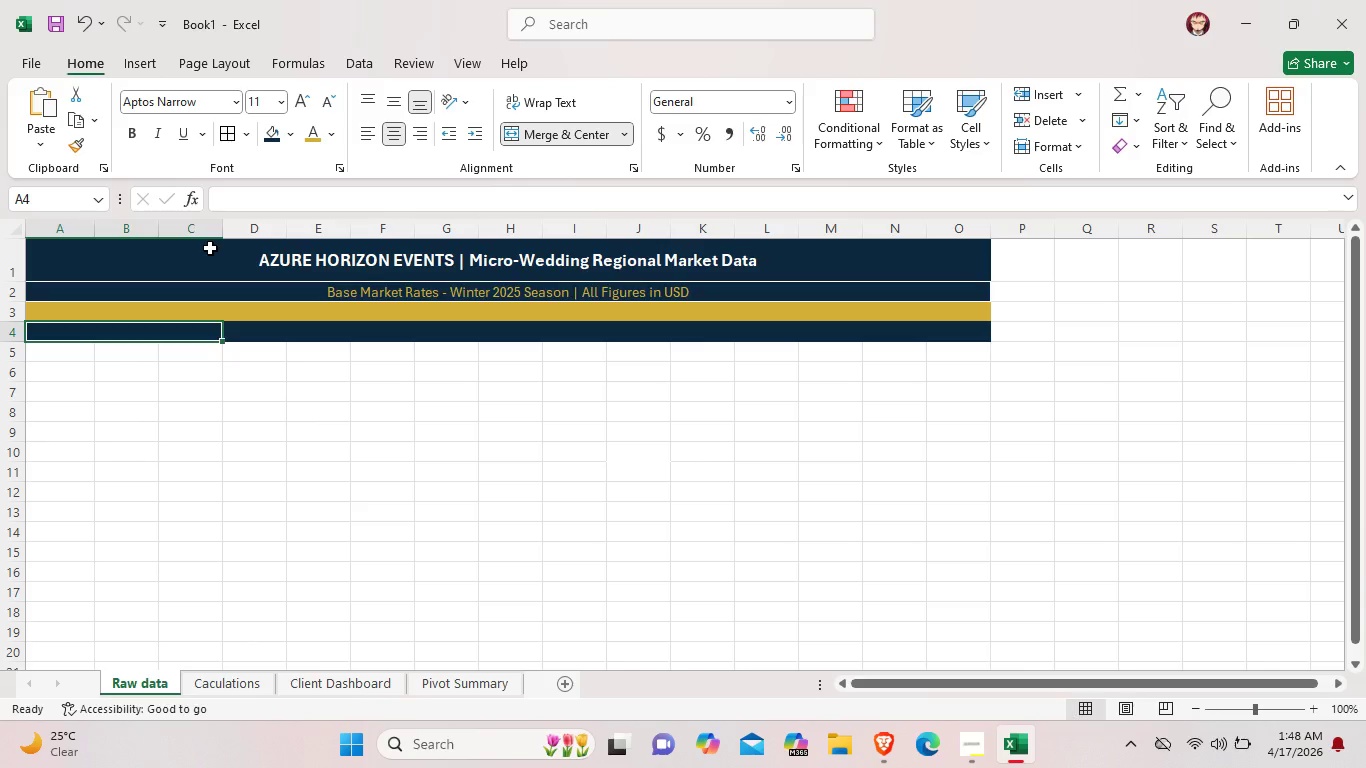 
wait(5.27)
 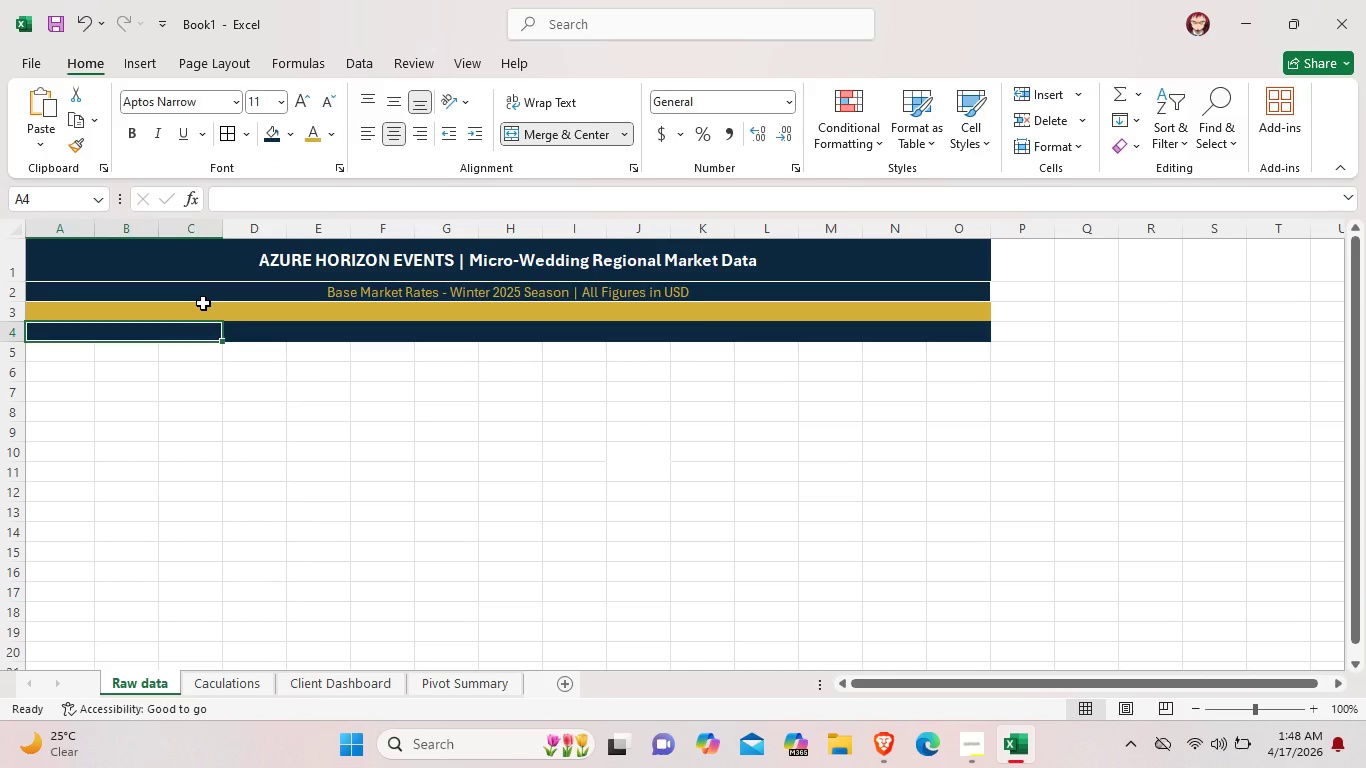 
left_click([289, 340])
 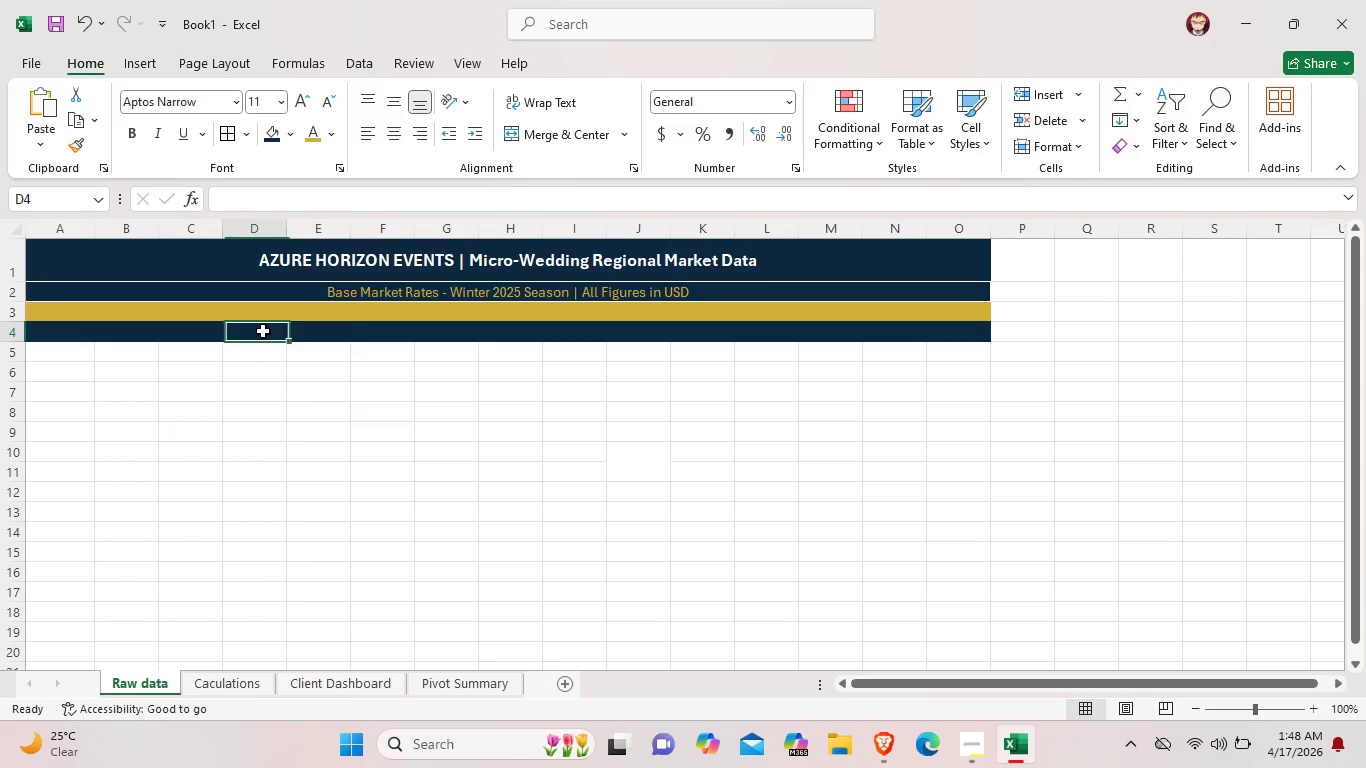 
left_click([263, 331])
 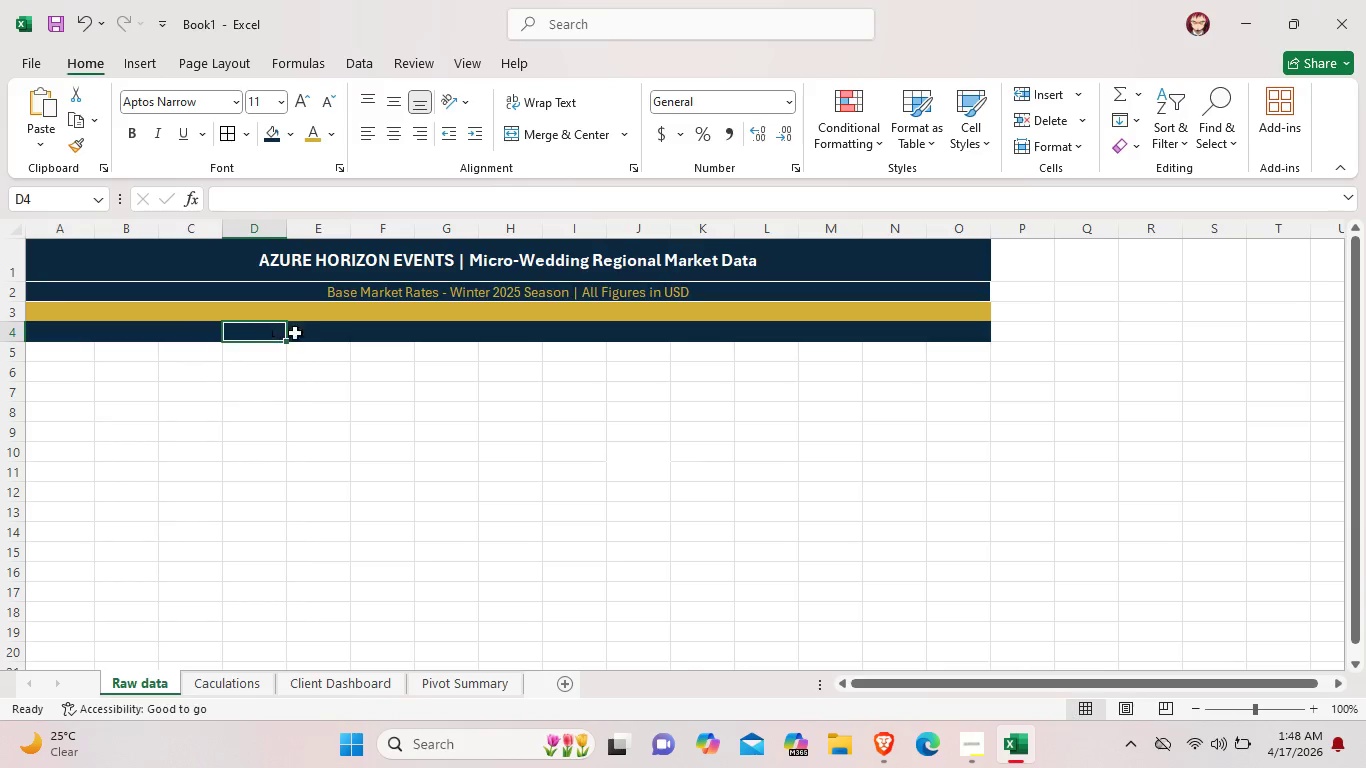 
left_click_drag(start_coordinate=[253, 332], to_coordinate=[323, 328])
 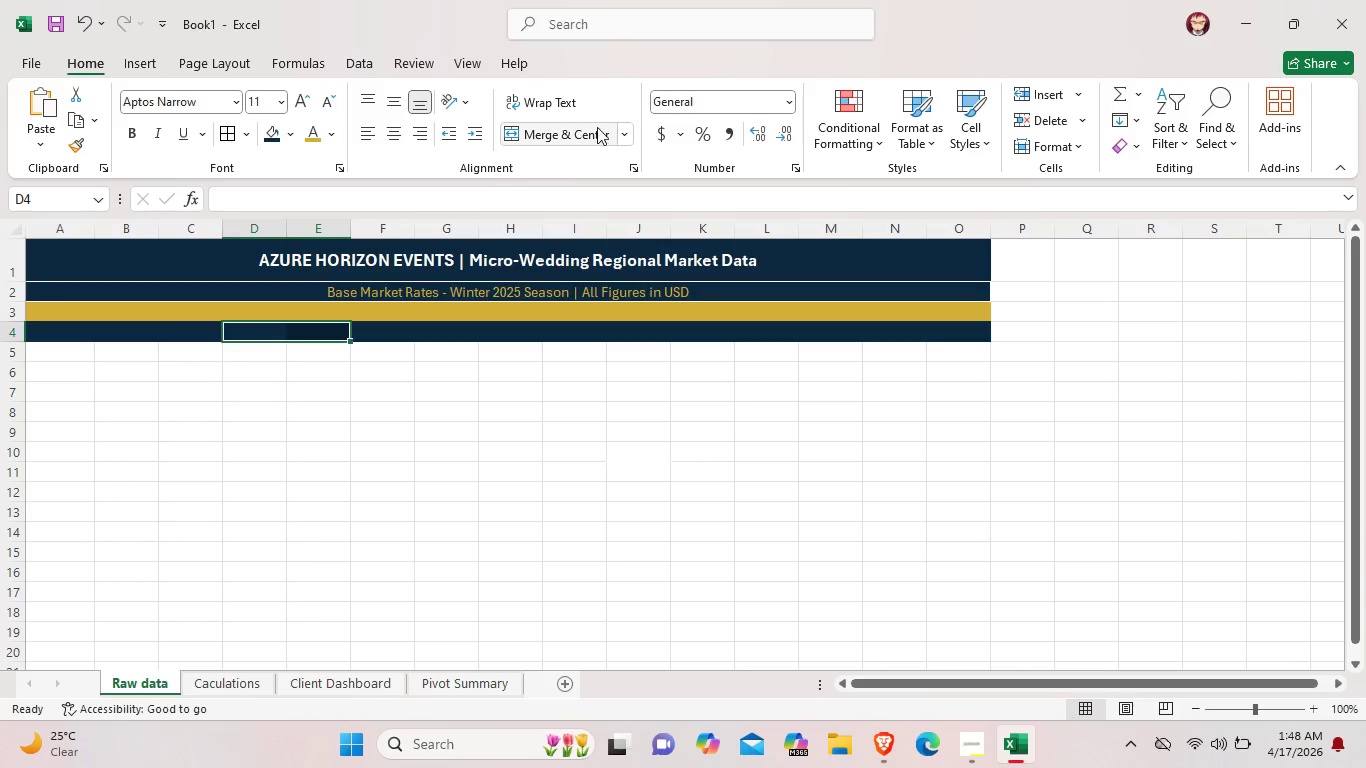 
left_click([597, 127])
 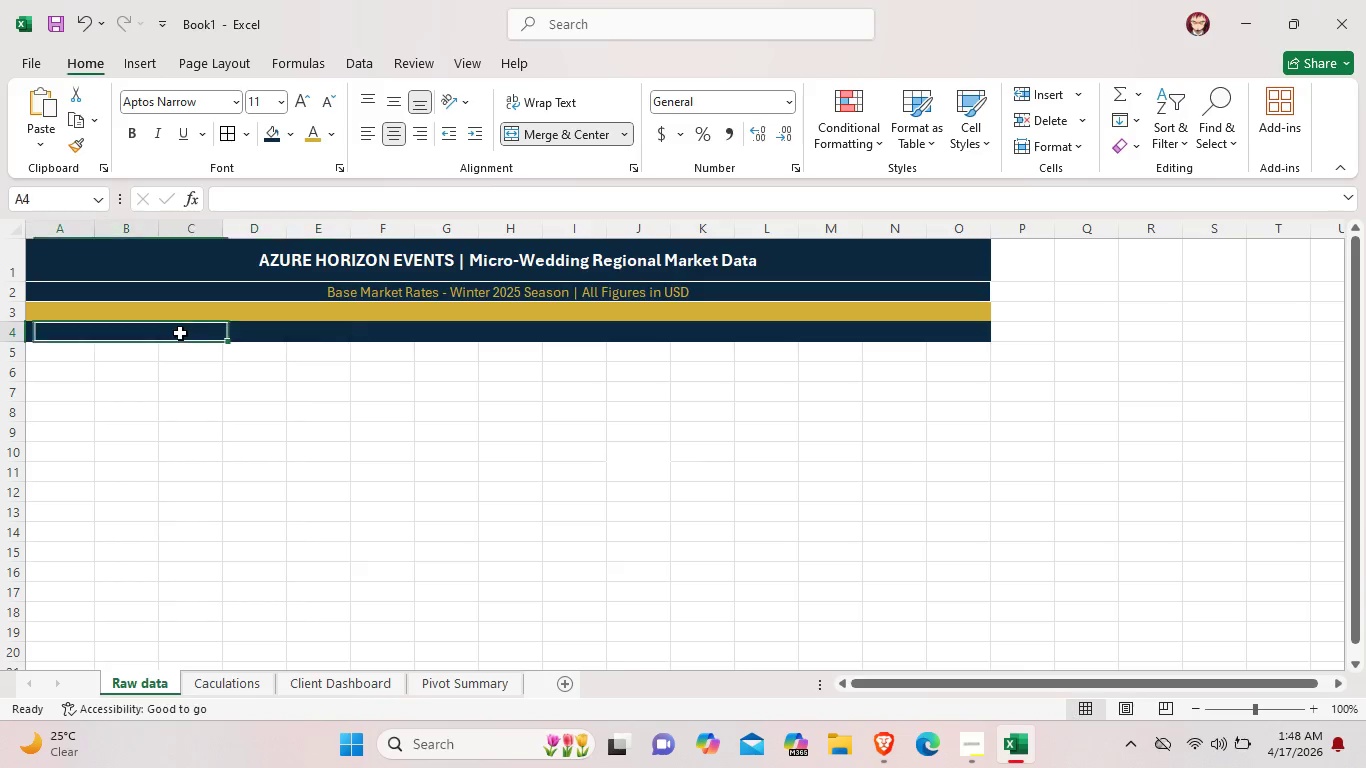 
double_click([180, 333])
 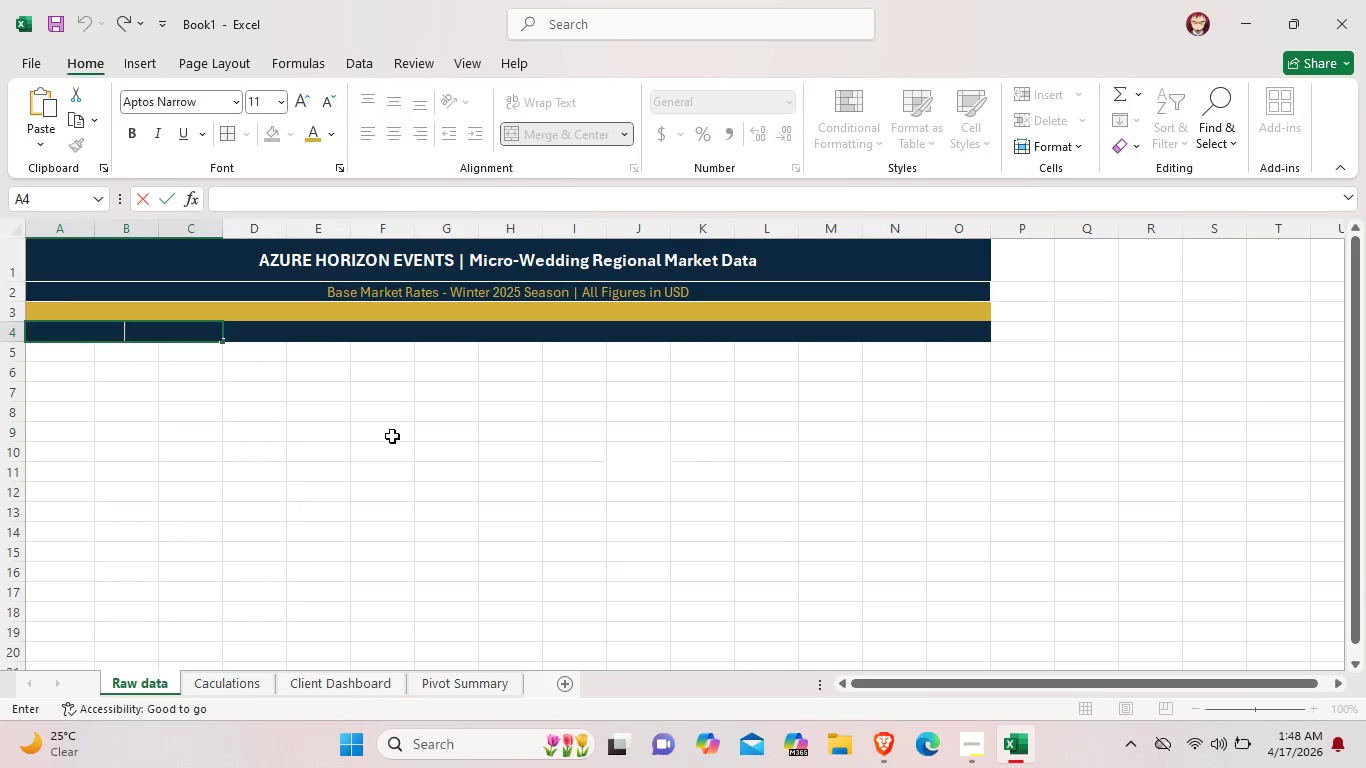 
left_click([394, 456])
 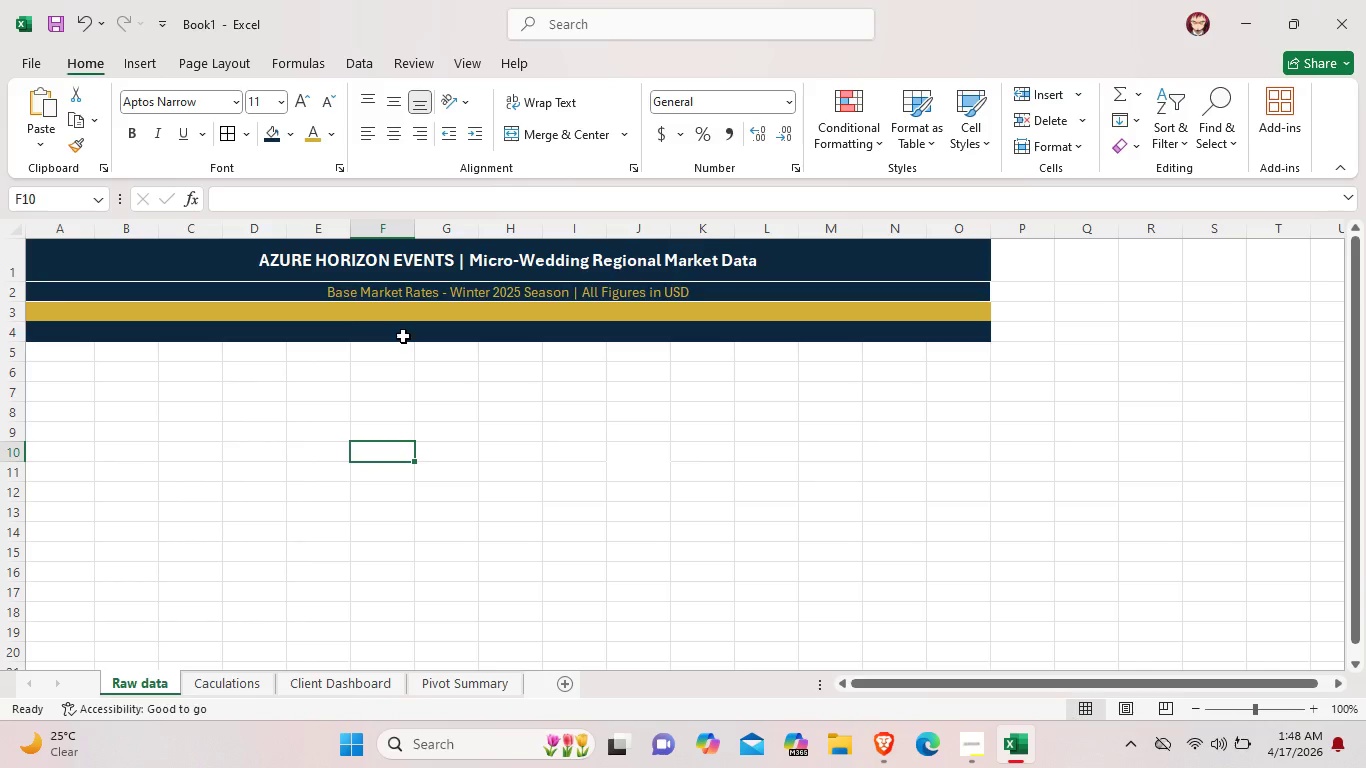 
left_click([403, 336])
 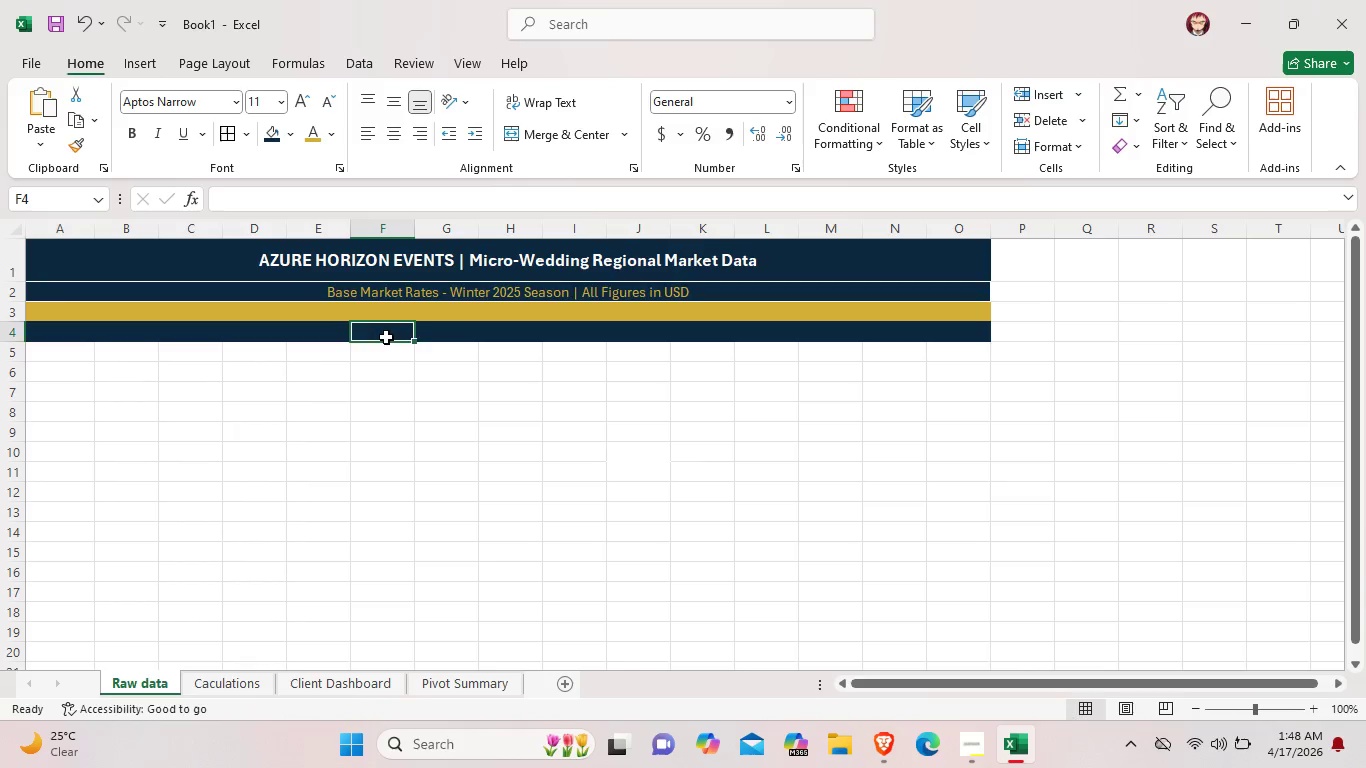 
left_click_drag(start_coordinate=[386, 337], to_coordinate=[483, 333])
 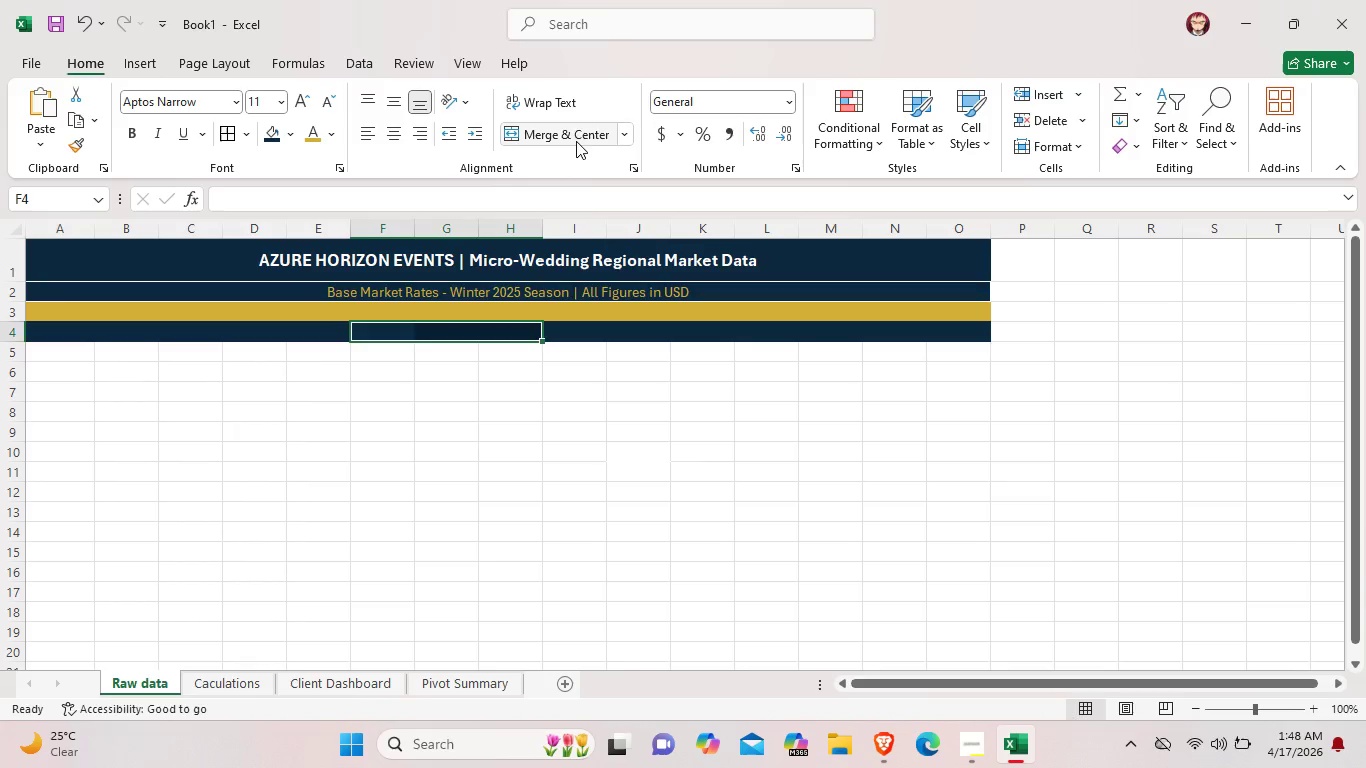 
left_click([576, 141])
 